 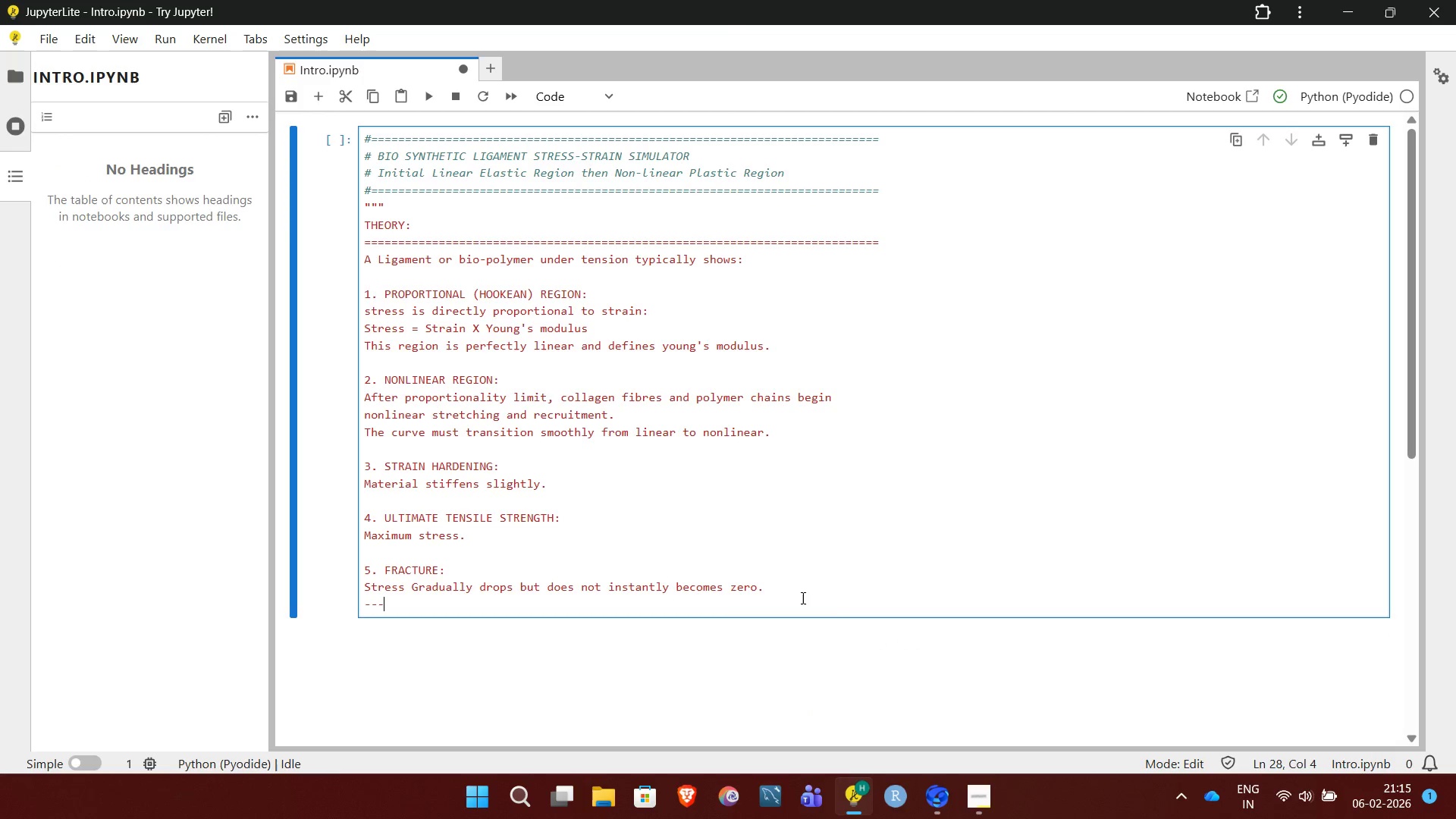 
hold_key(key=Minus, duration=1.5)
 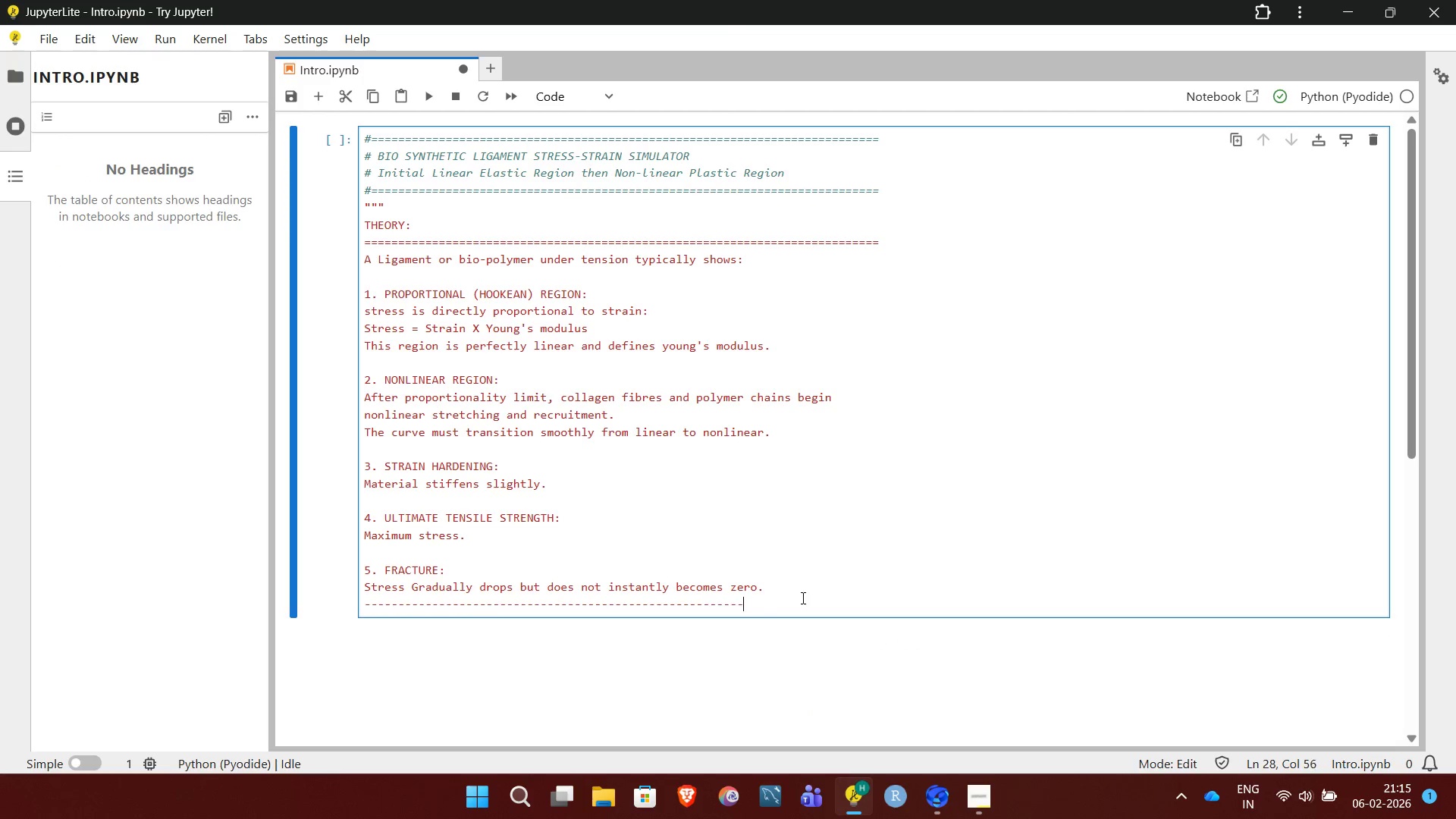 
hold_key(key=Minus, duration=1.16)
 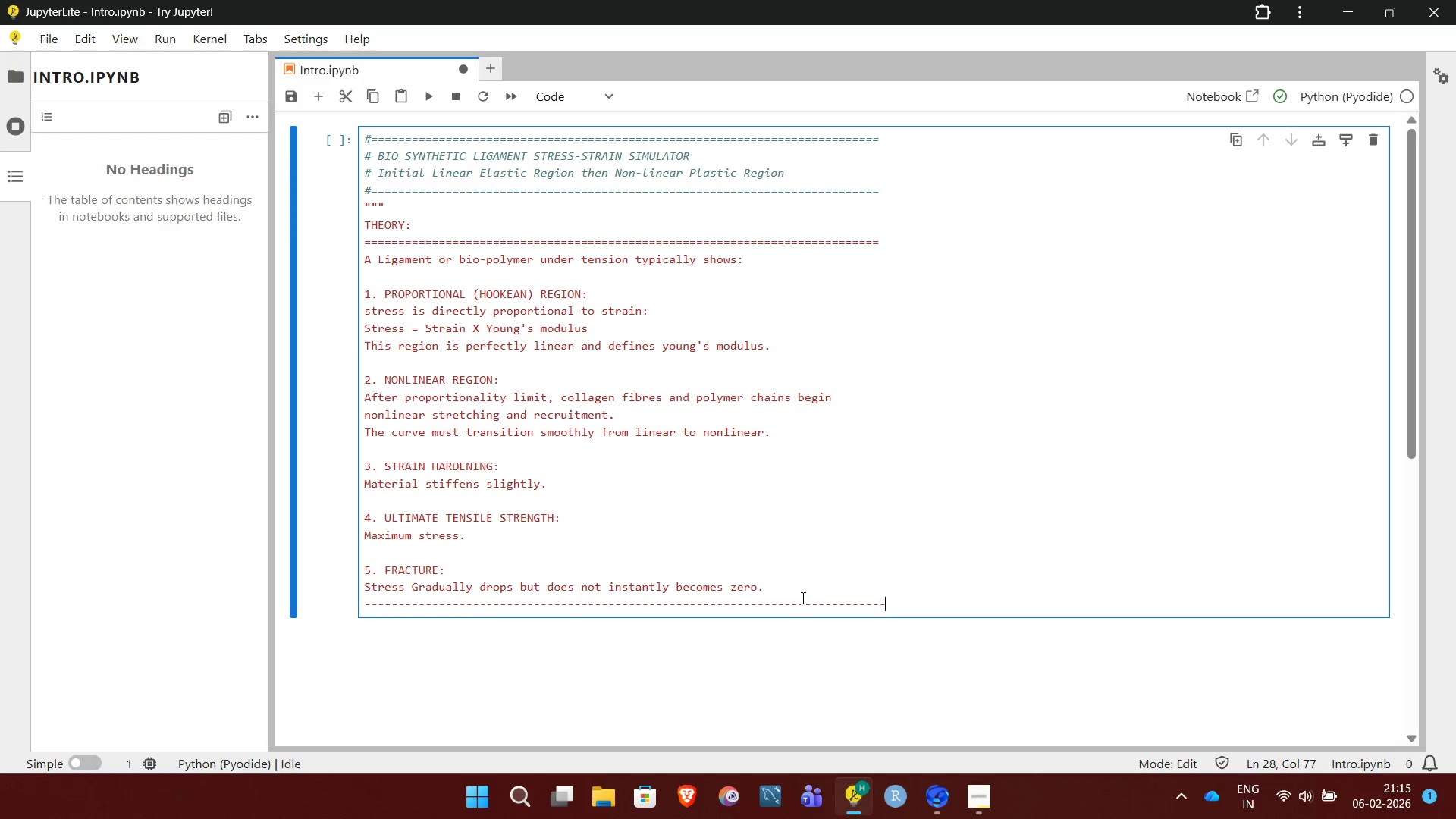 
key(Minus)
 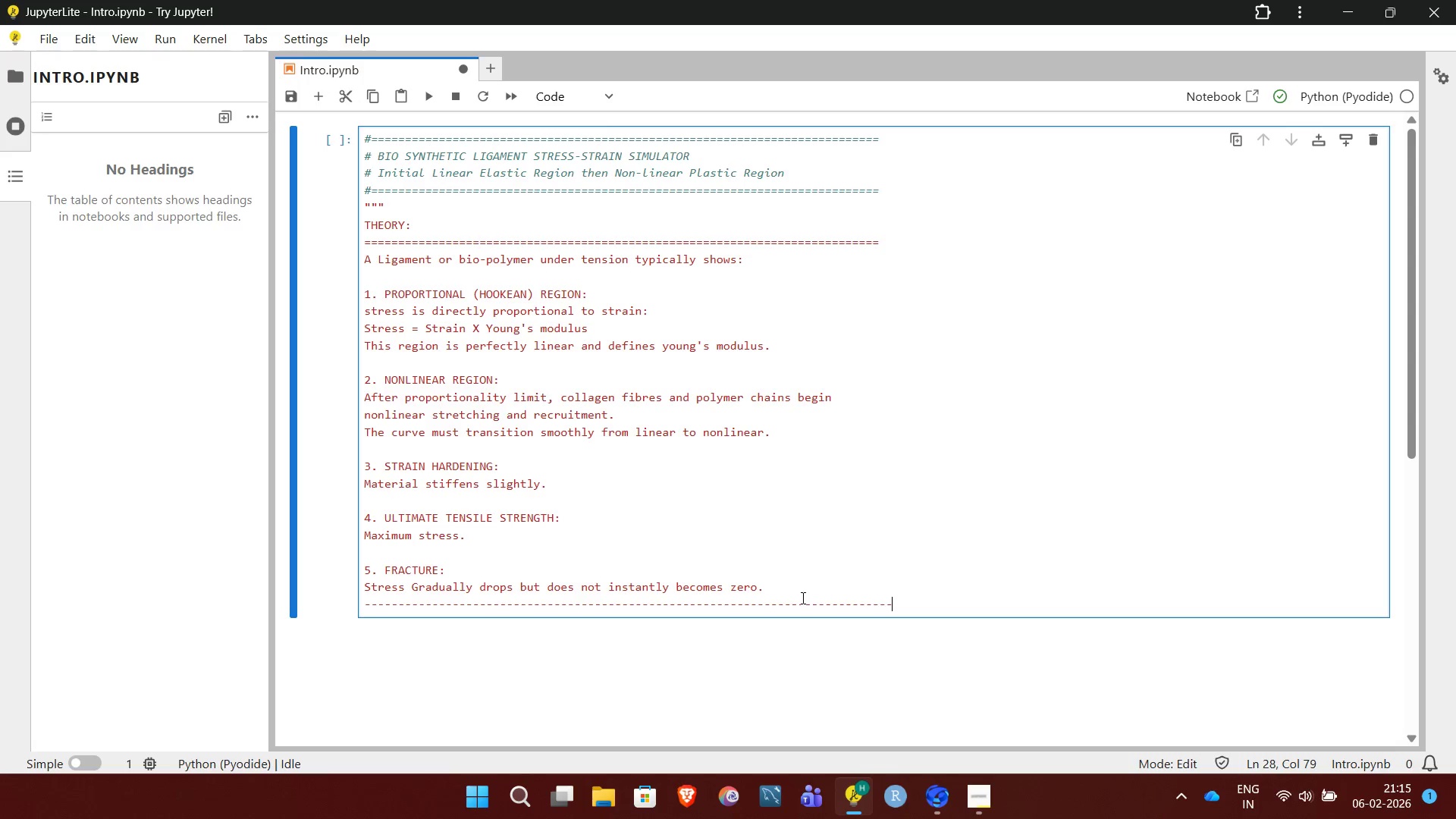 
key(Minus)
 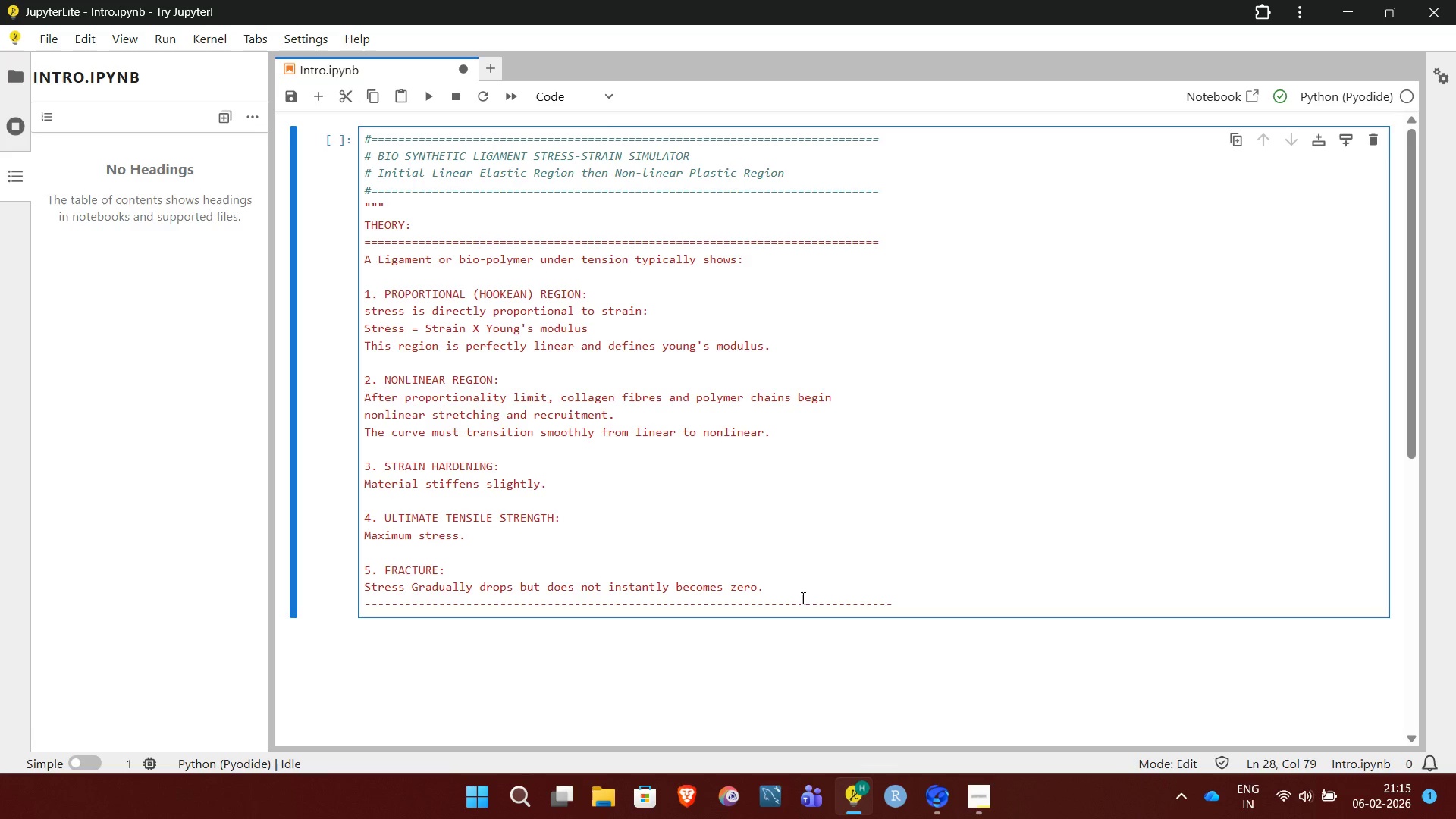 
key(Enter)
 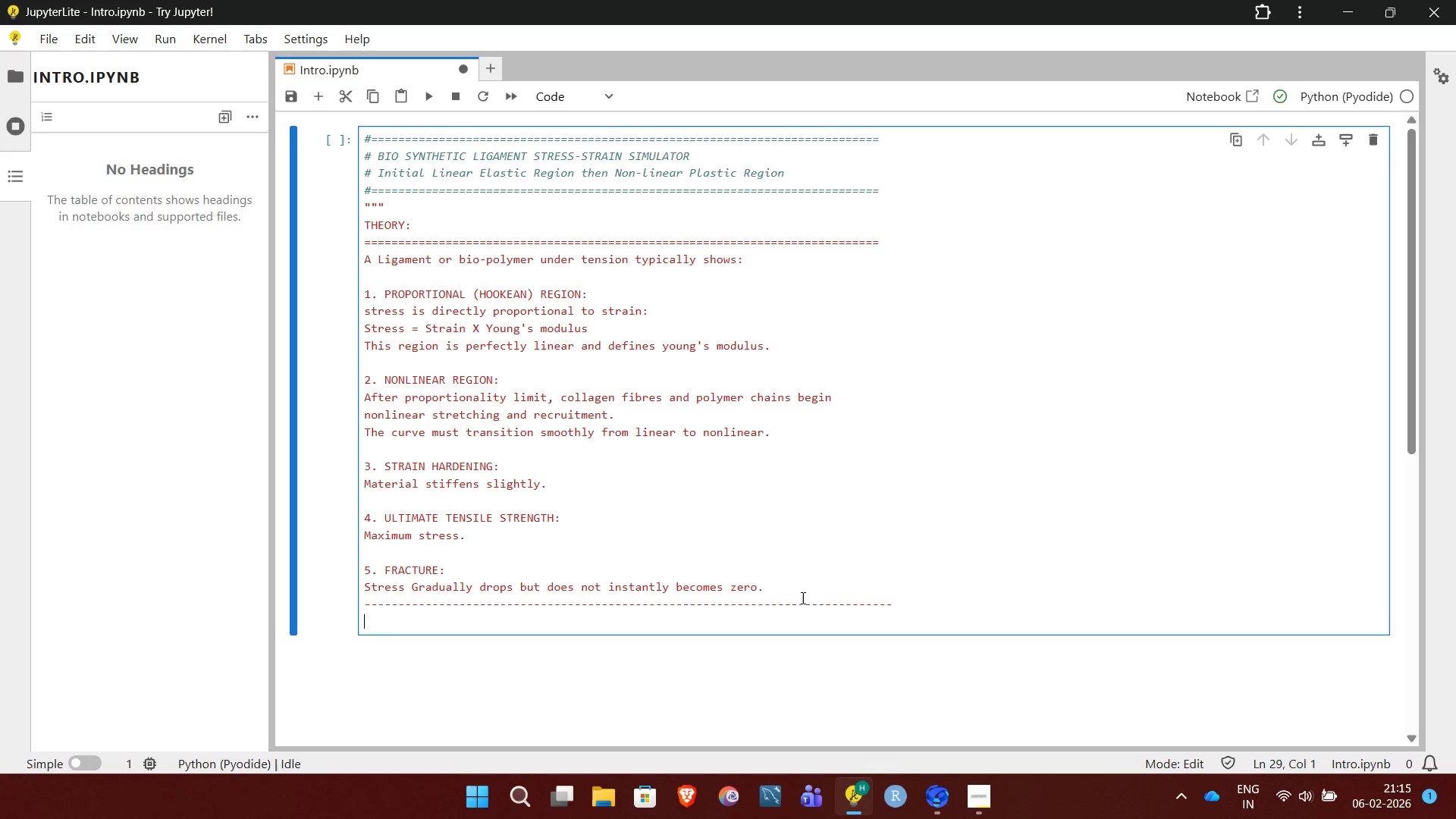 
key(Enter)
 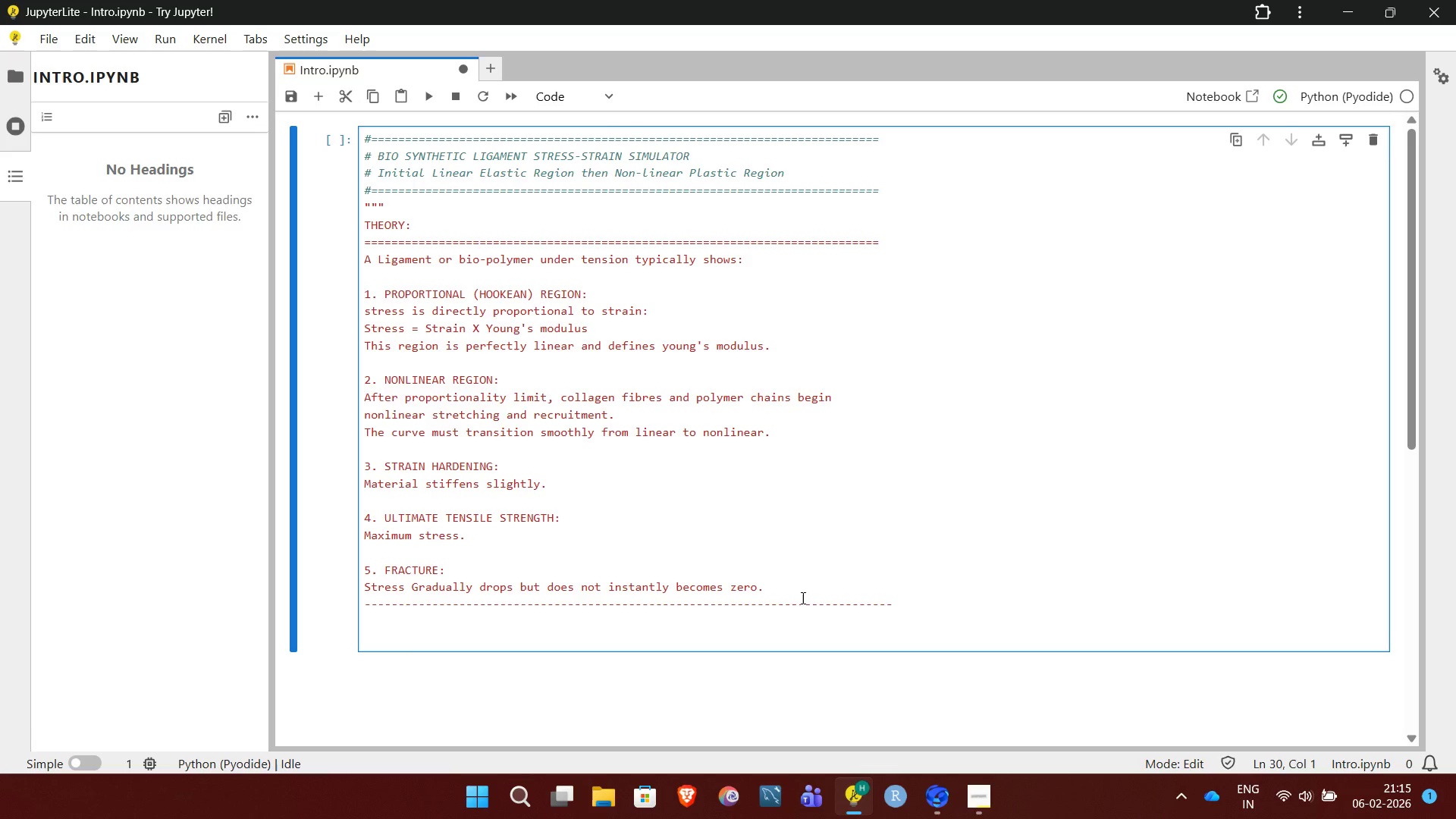 
type(NUMERICAL METHODS:)
 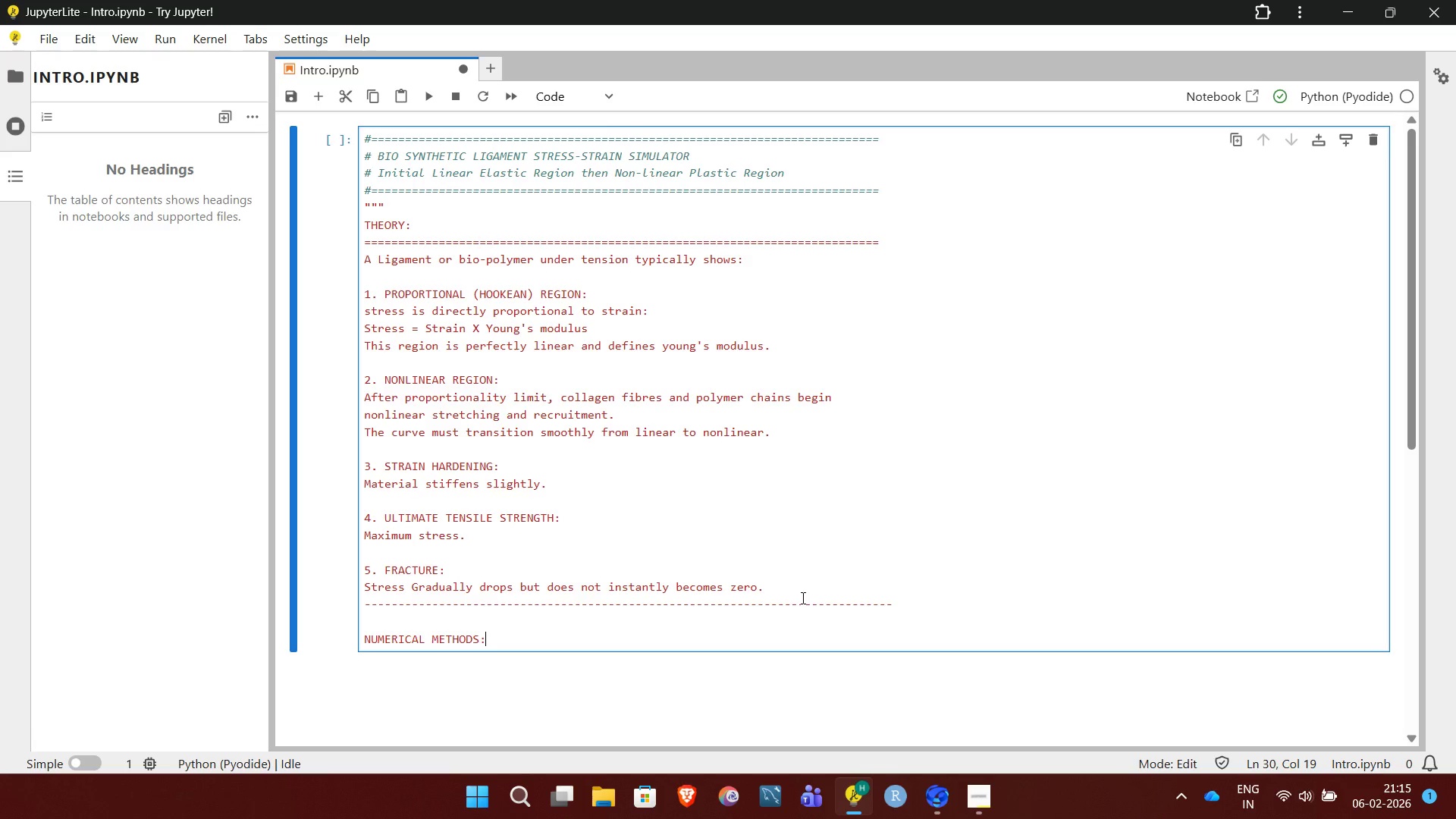 
key(Enter)
 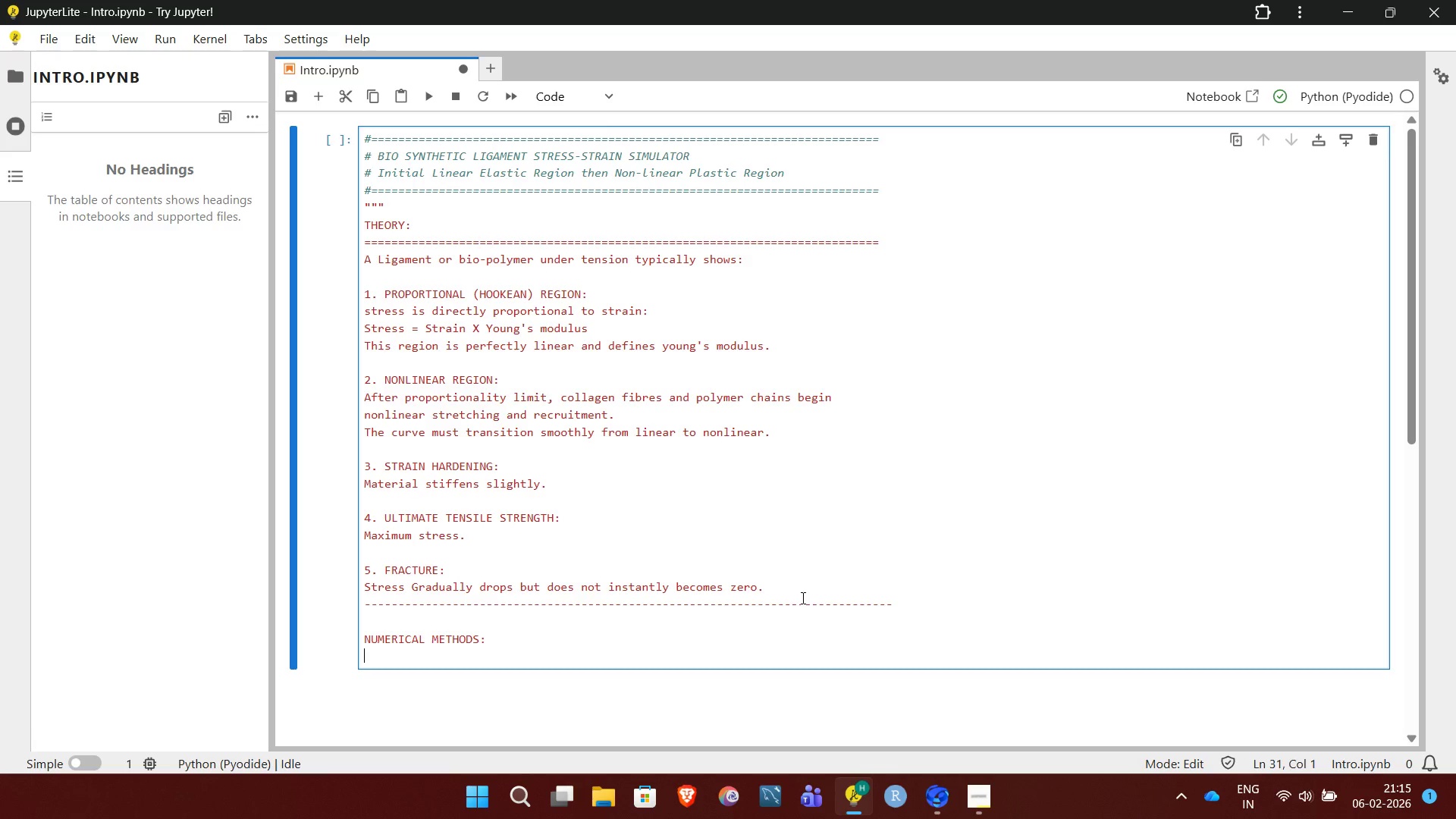 
type(1. Linear Regression : Young's modulus)
 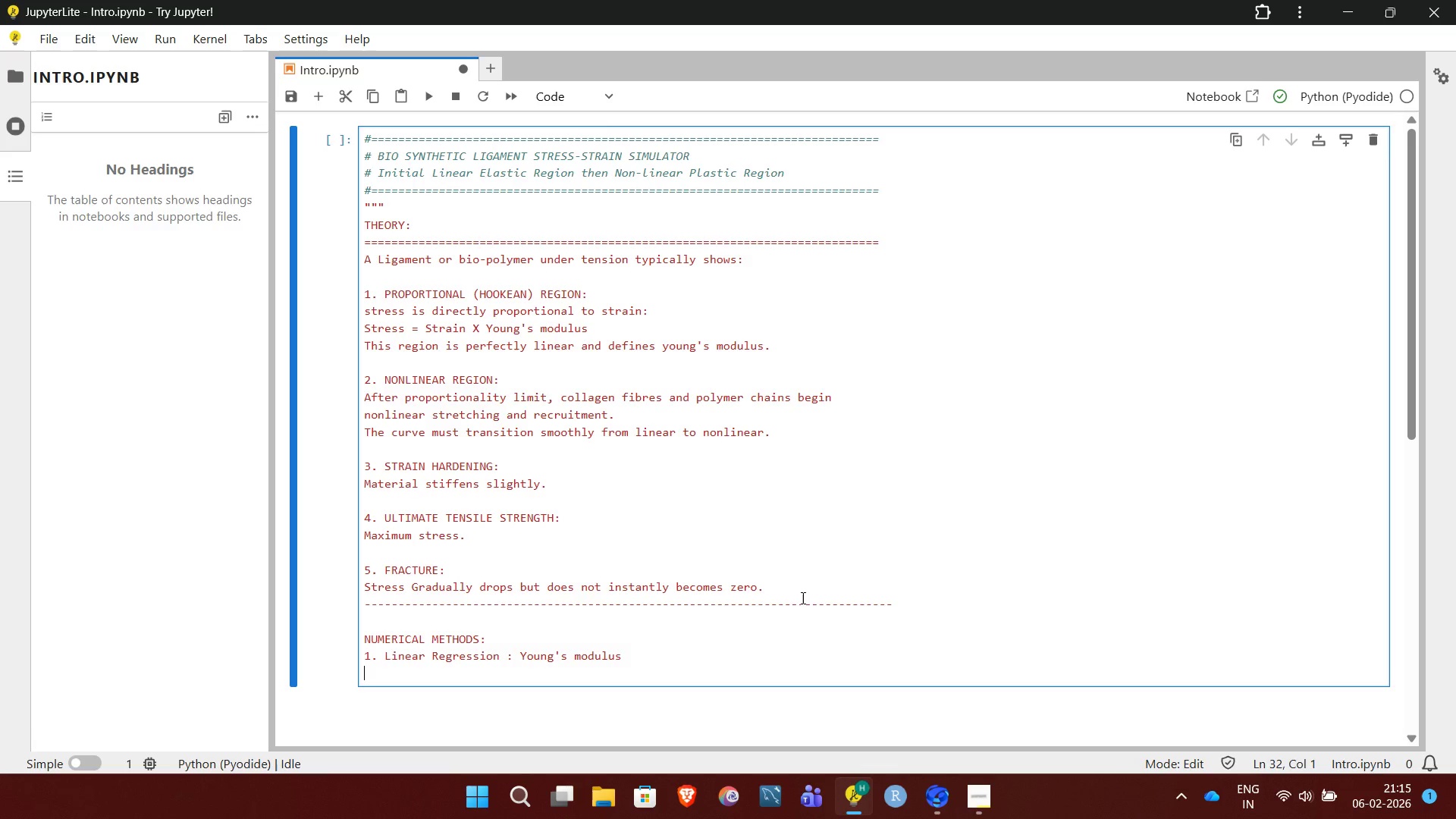 
 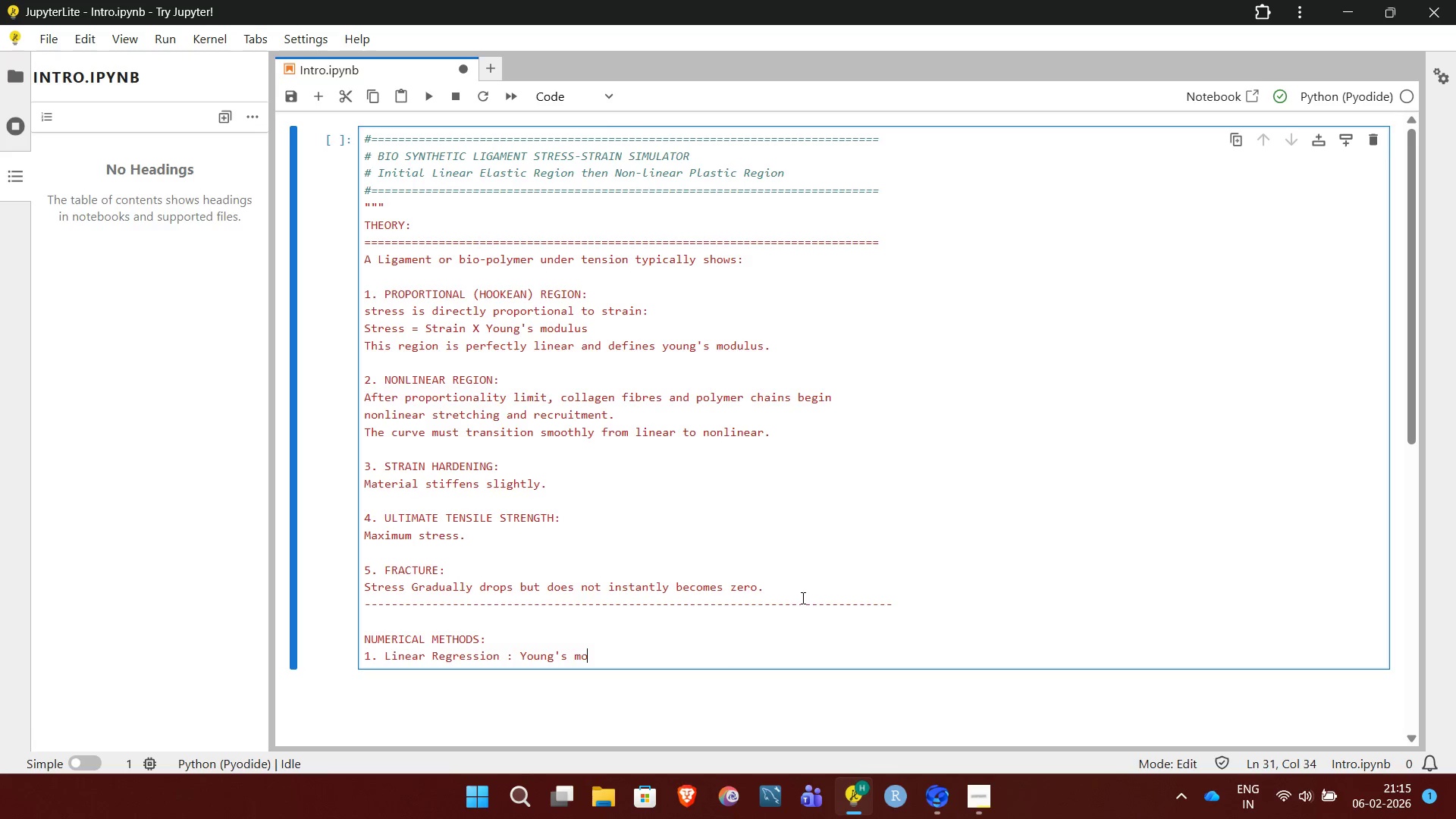 
key(Enter)
 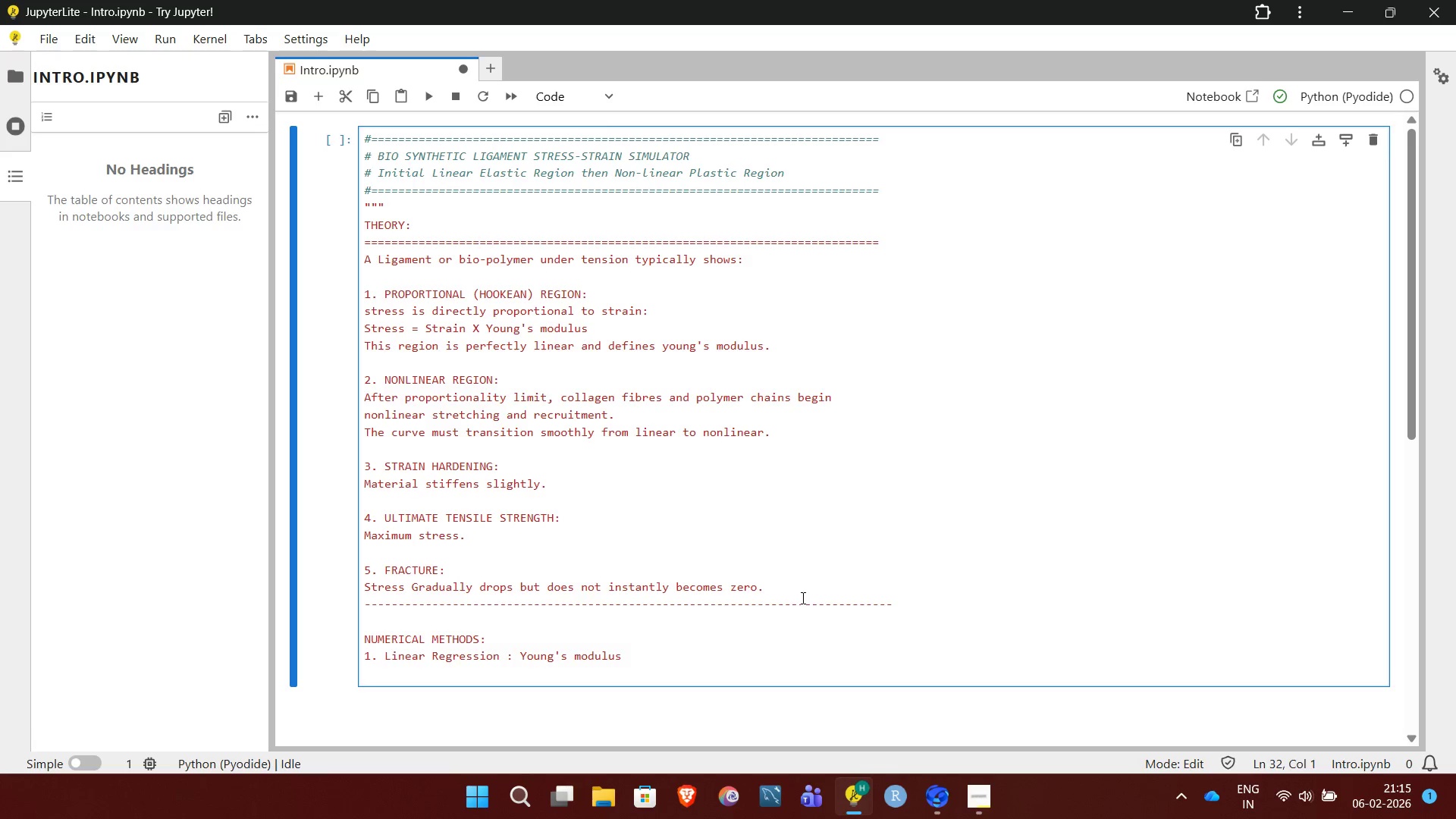 
type(2. 0.2% offset yield:)
key(Backspace)
type( : numerical intersection)
 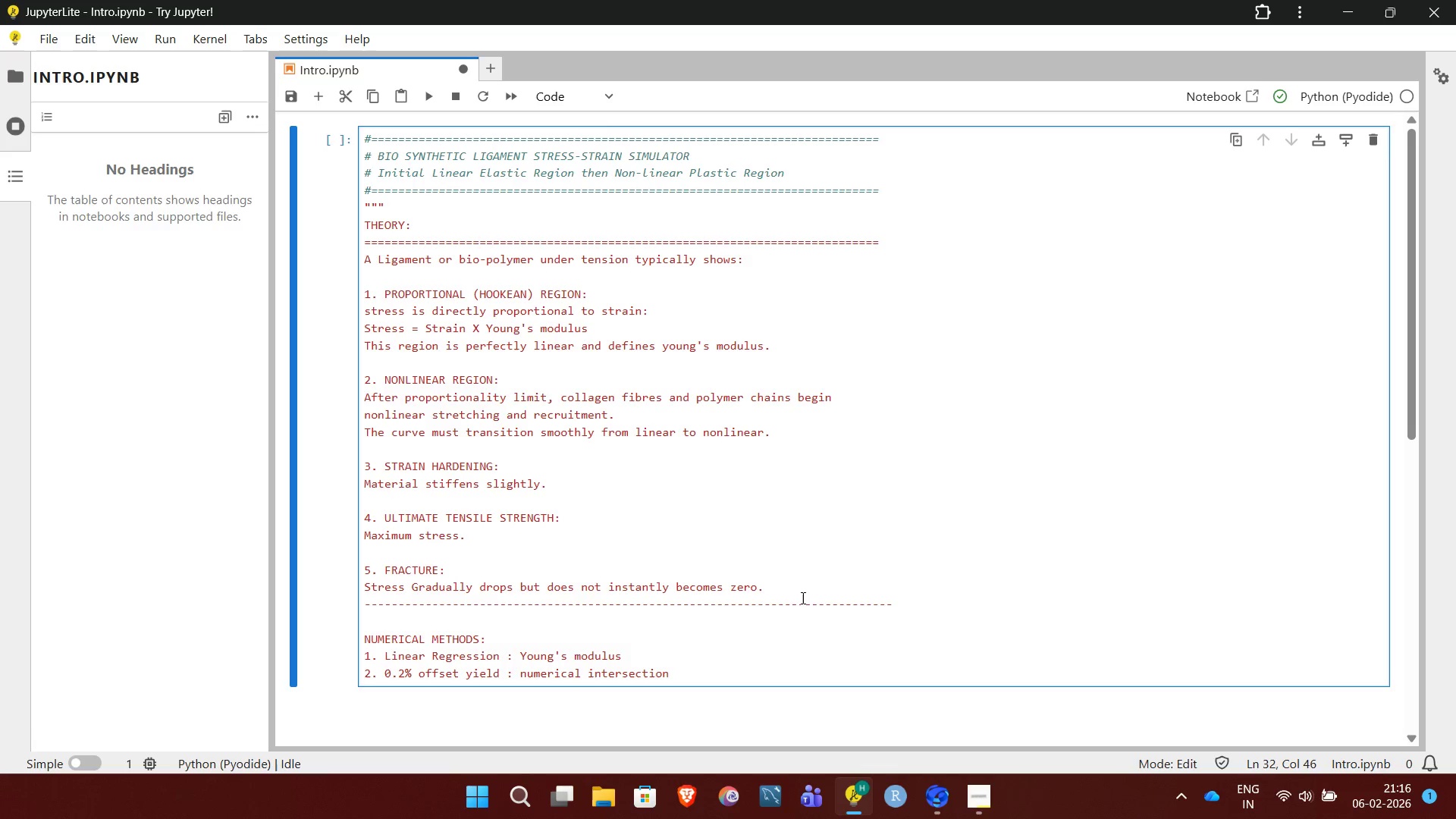 
key(Enter)
 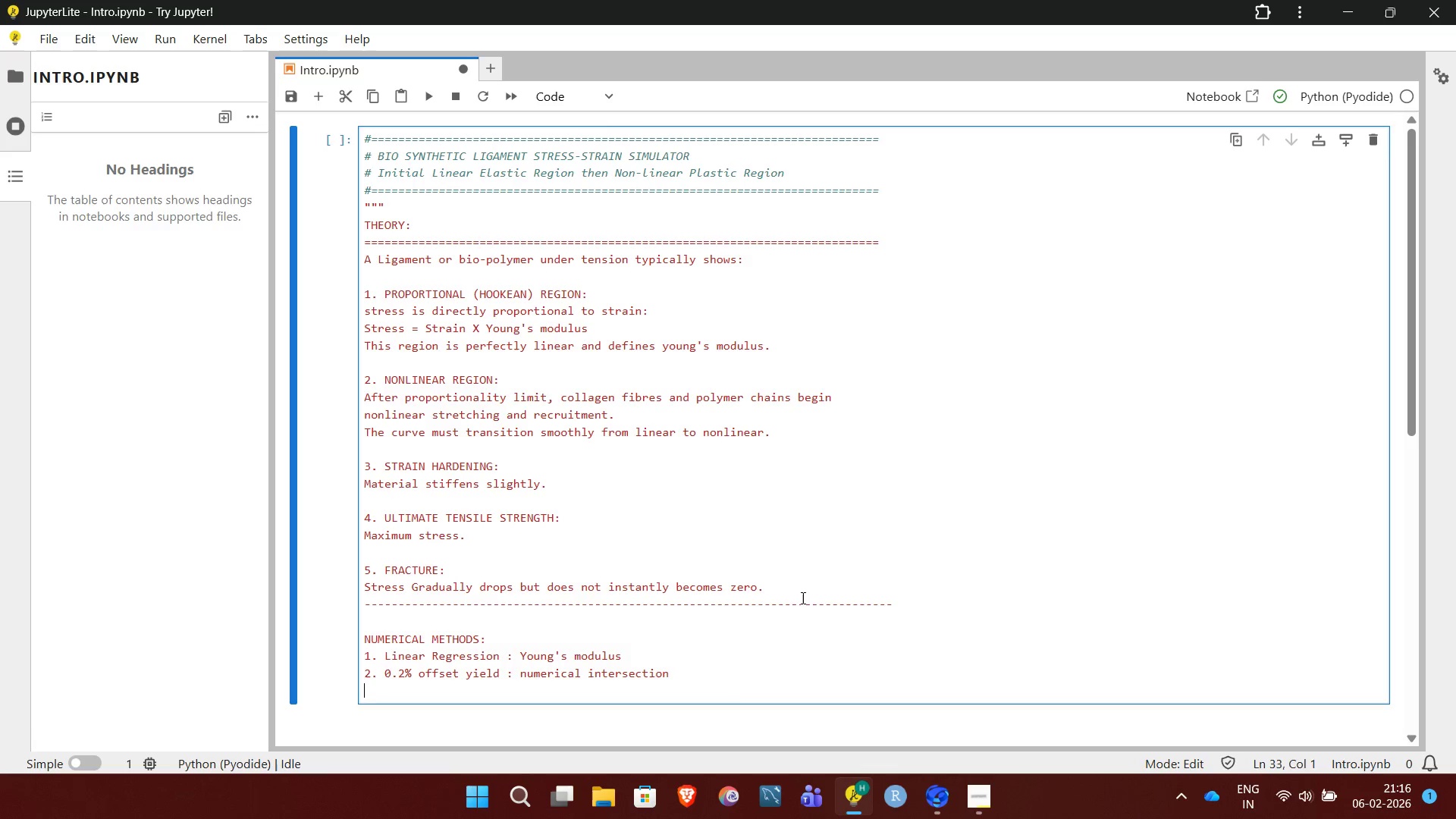 
wait(6.33)
 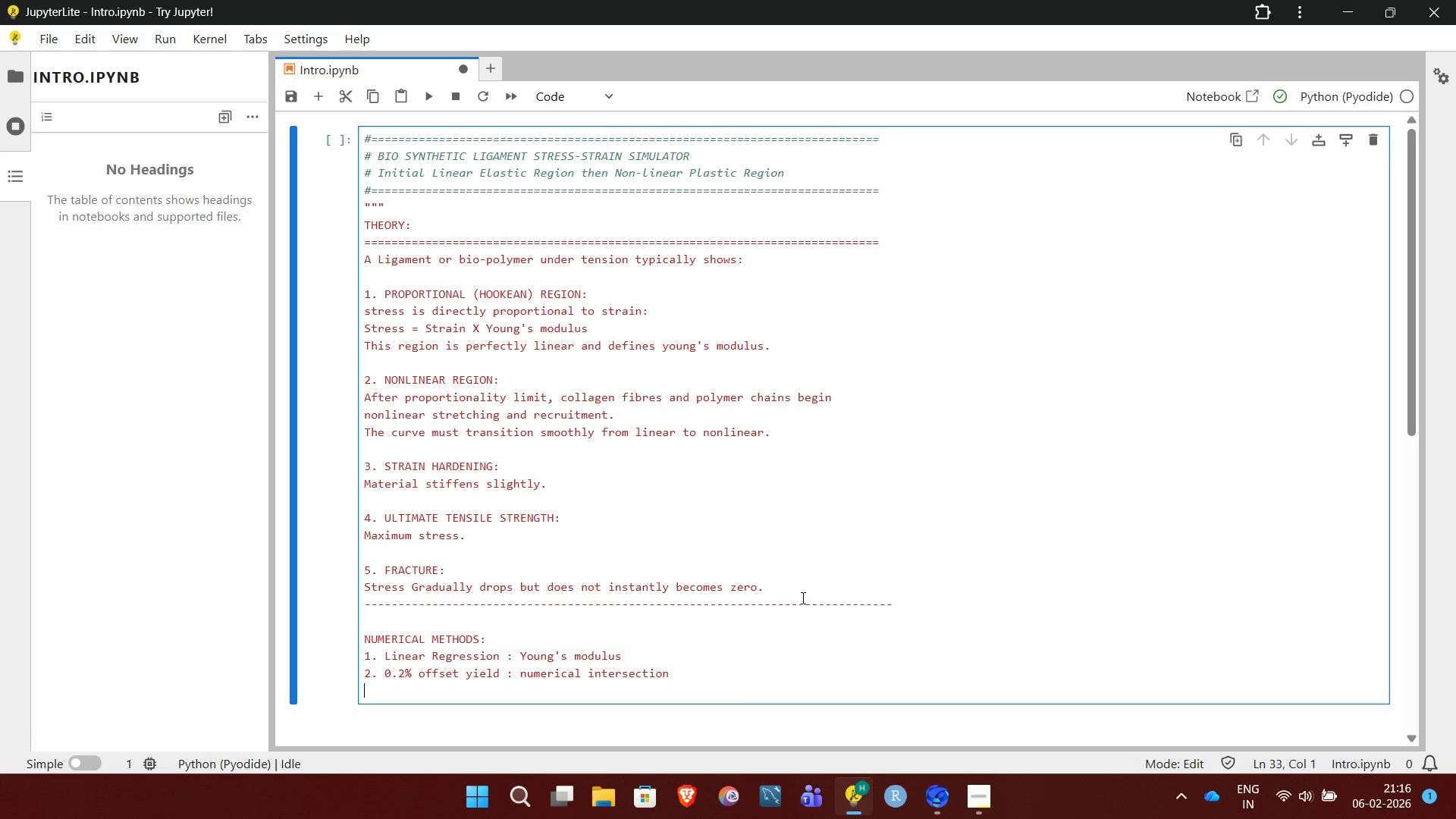 
type(sm)
key(Backspace)
key(Backspace)
type(3. smooth blending function : ensures no kink)
 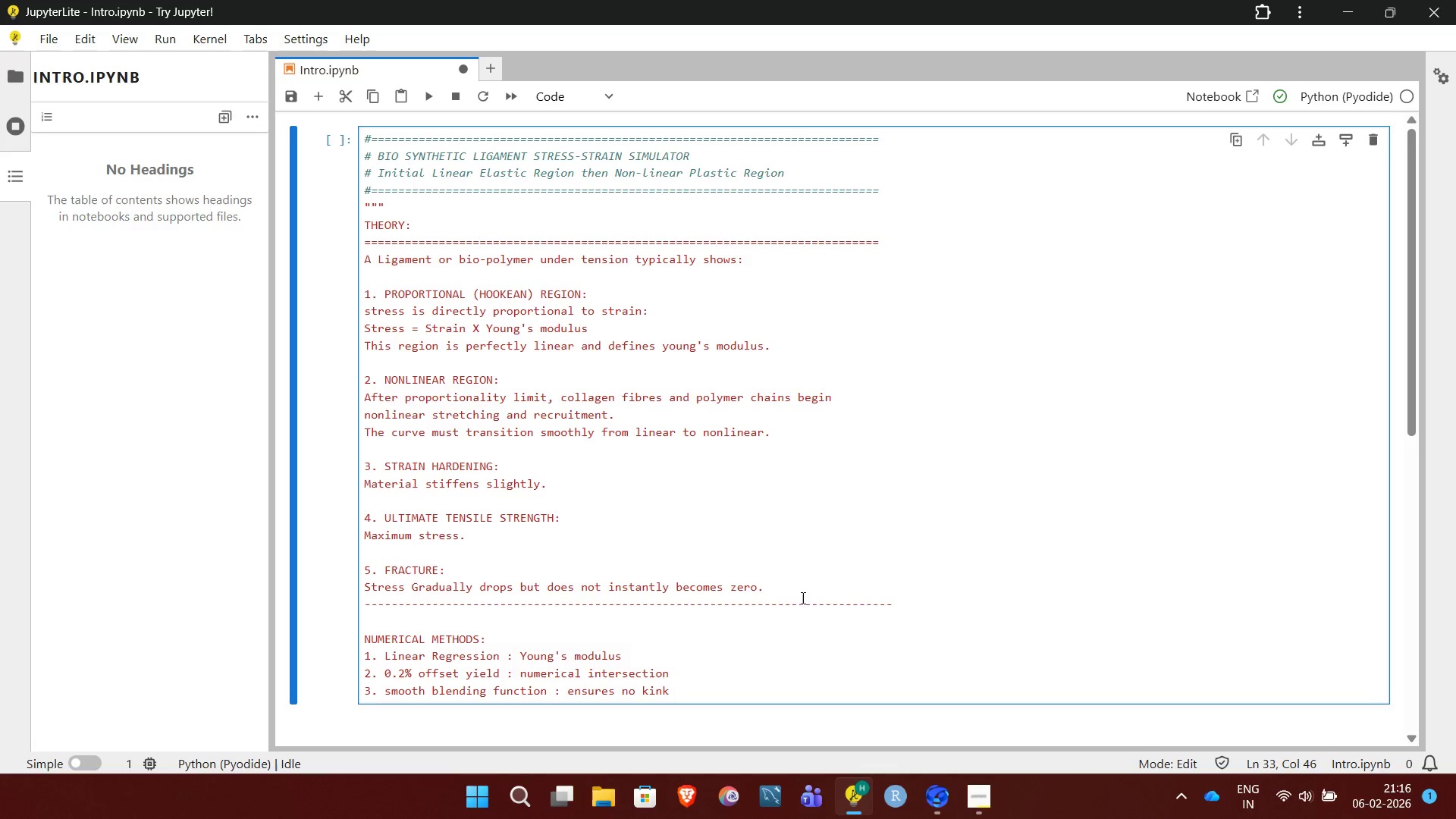 
key(Enter)
 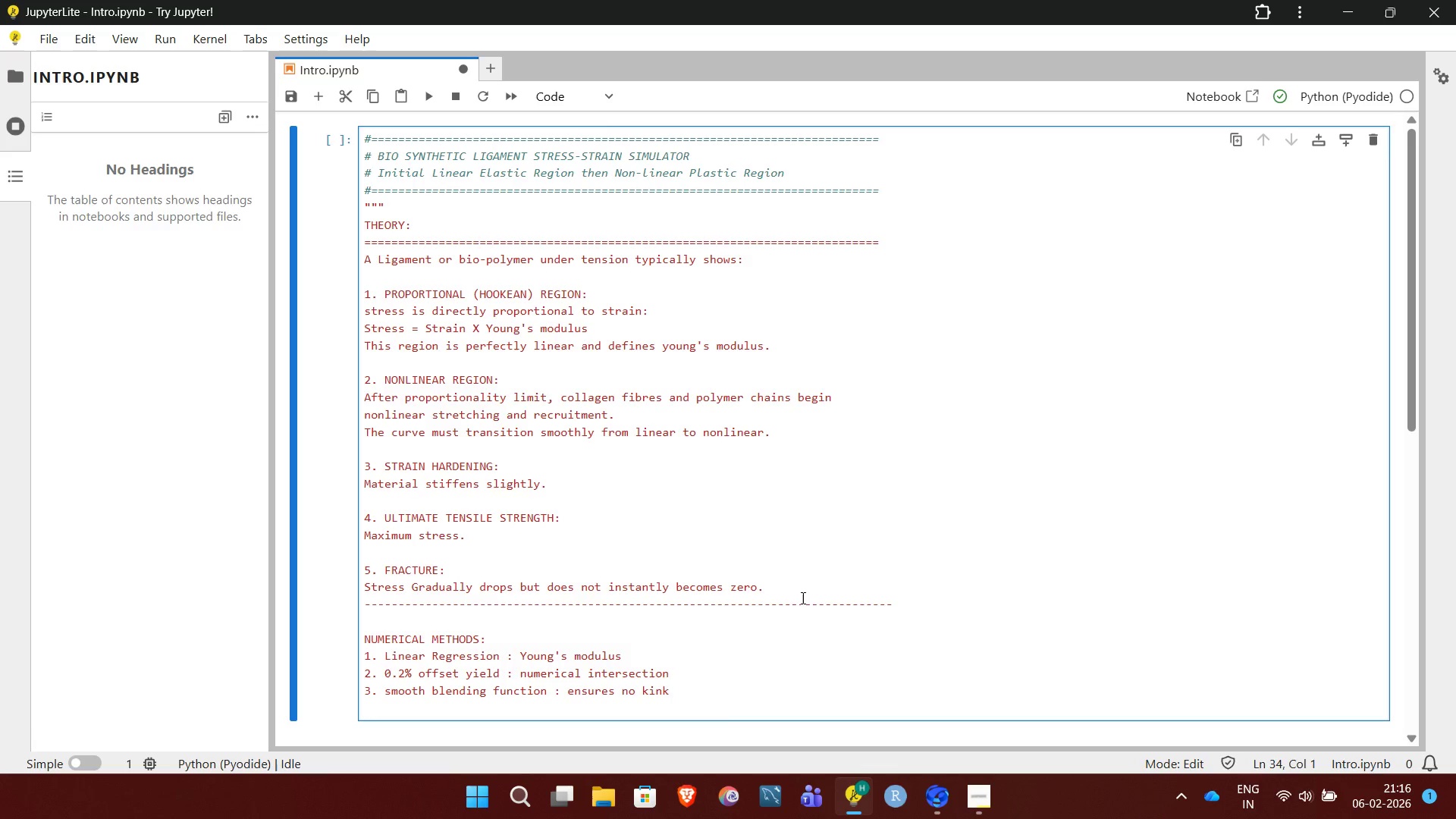 
type(4. Peak detection : UTS)
 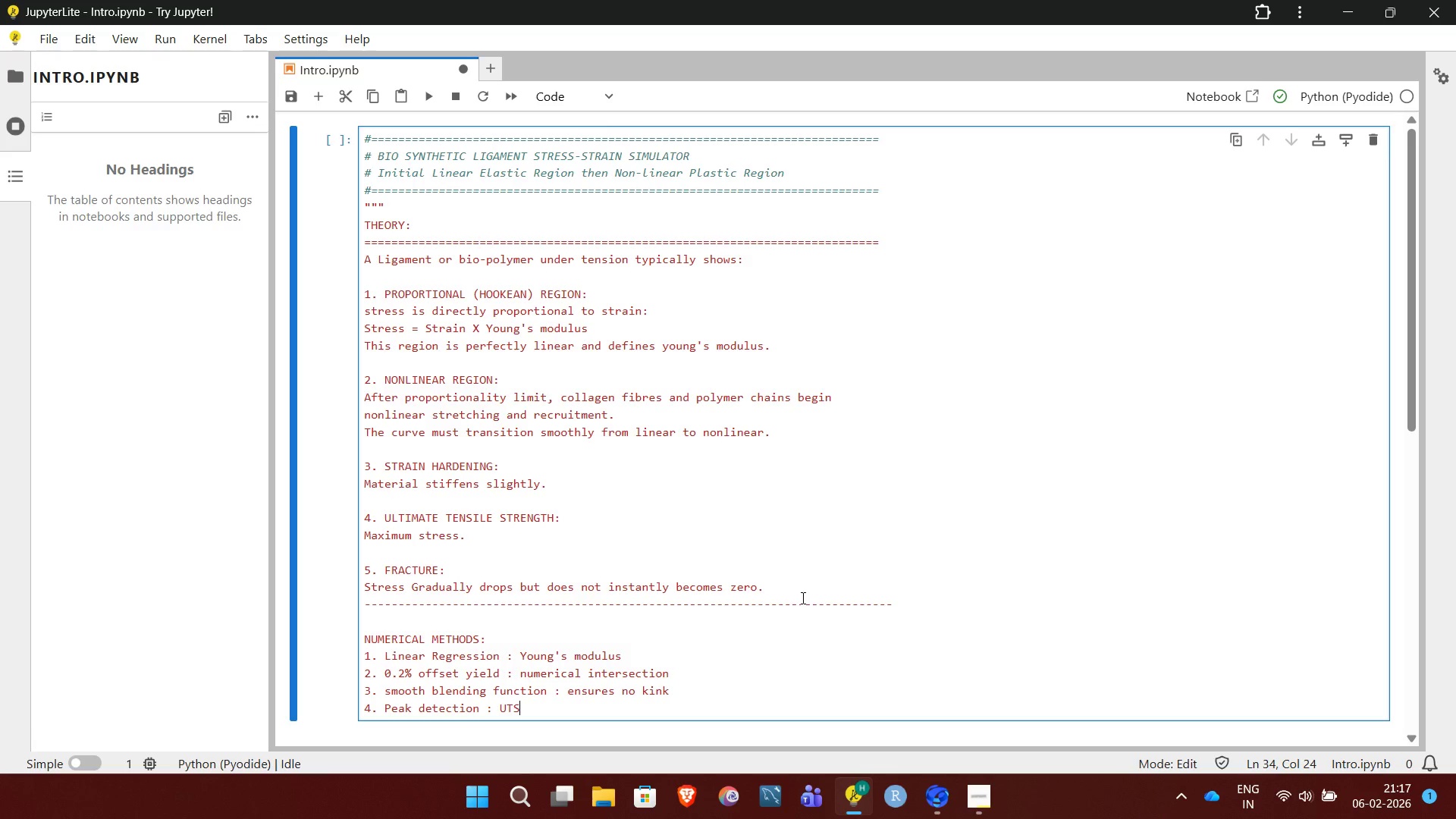 
key(Enter)
 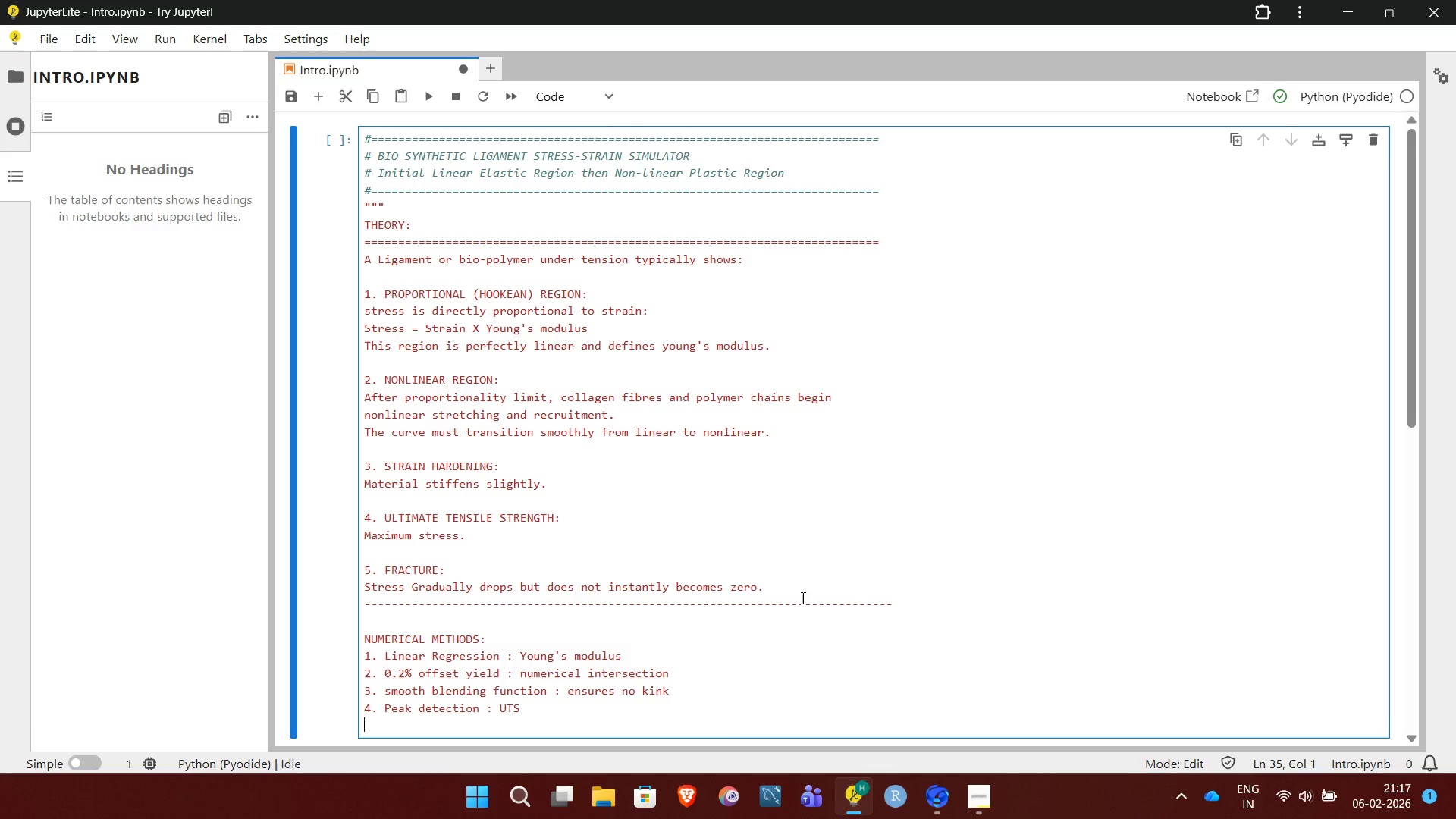 
hold_key(key=Minus, duration=1.51)
 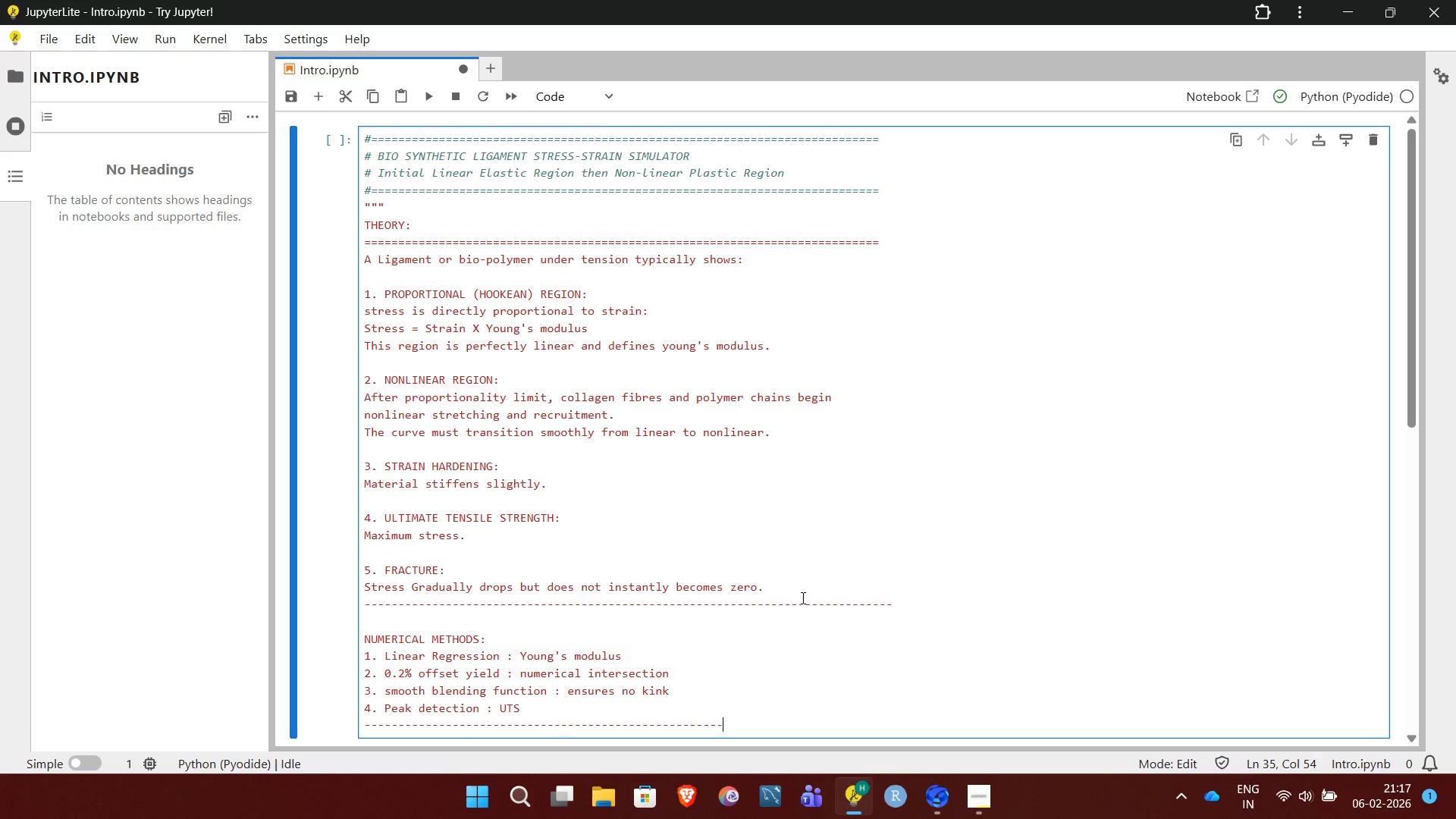 
hold_key(key=Minus, duration=1.22)
 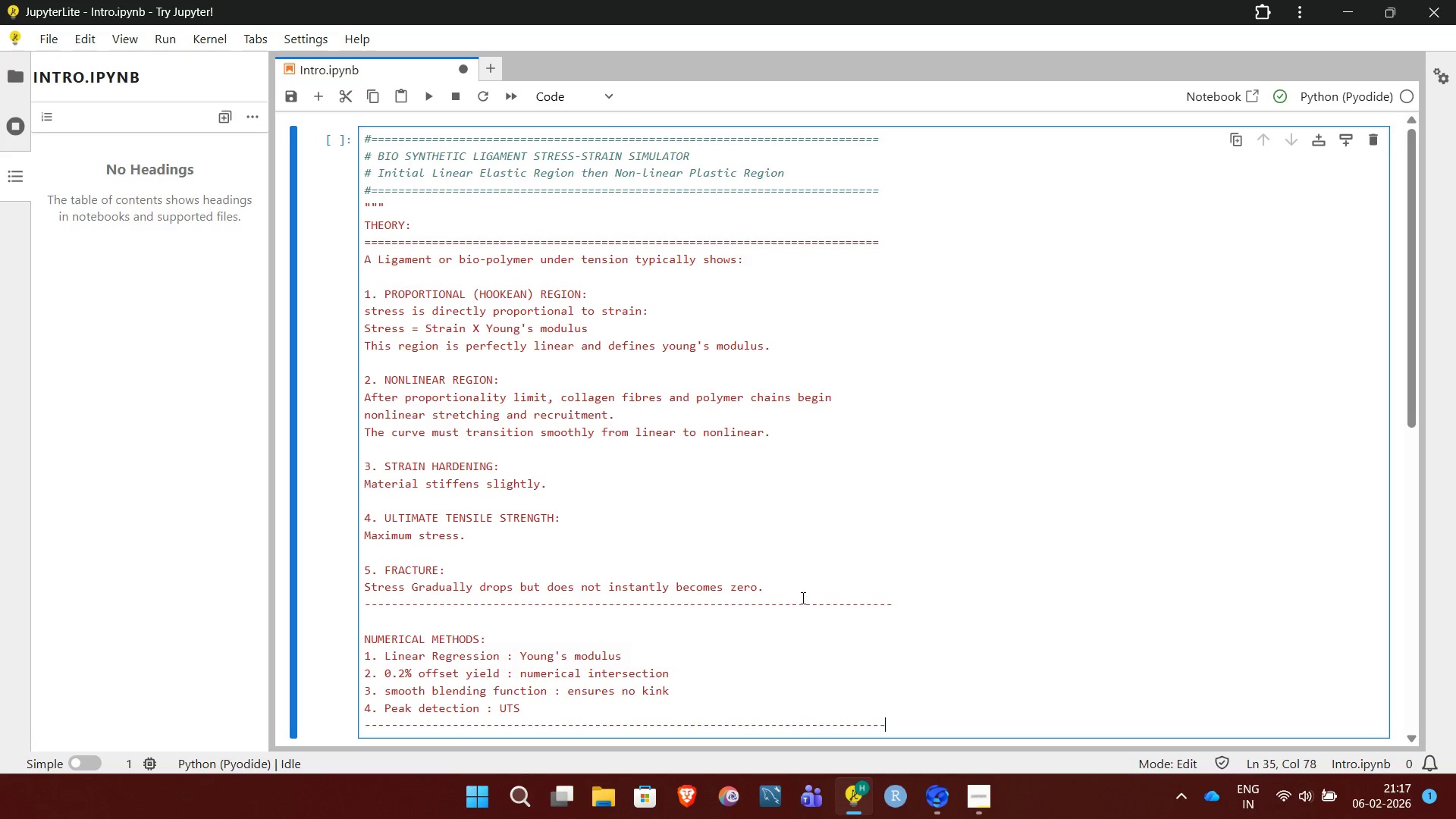 
hold_key(key=Minus, duration=0.33)
 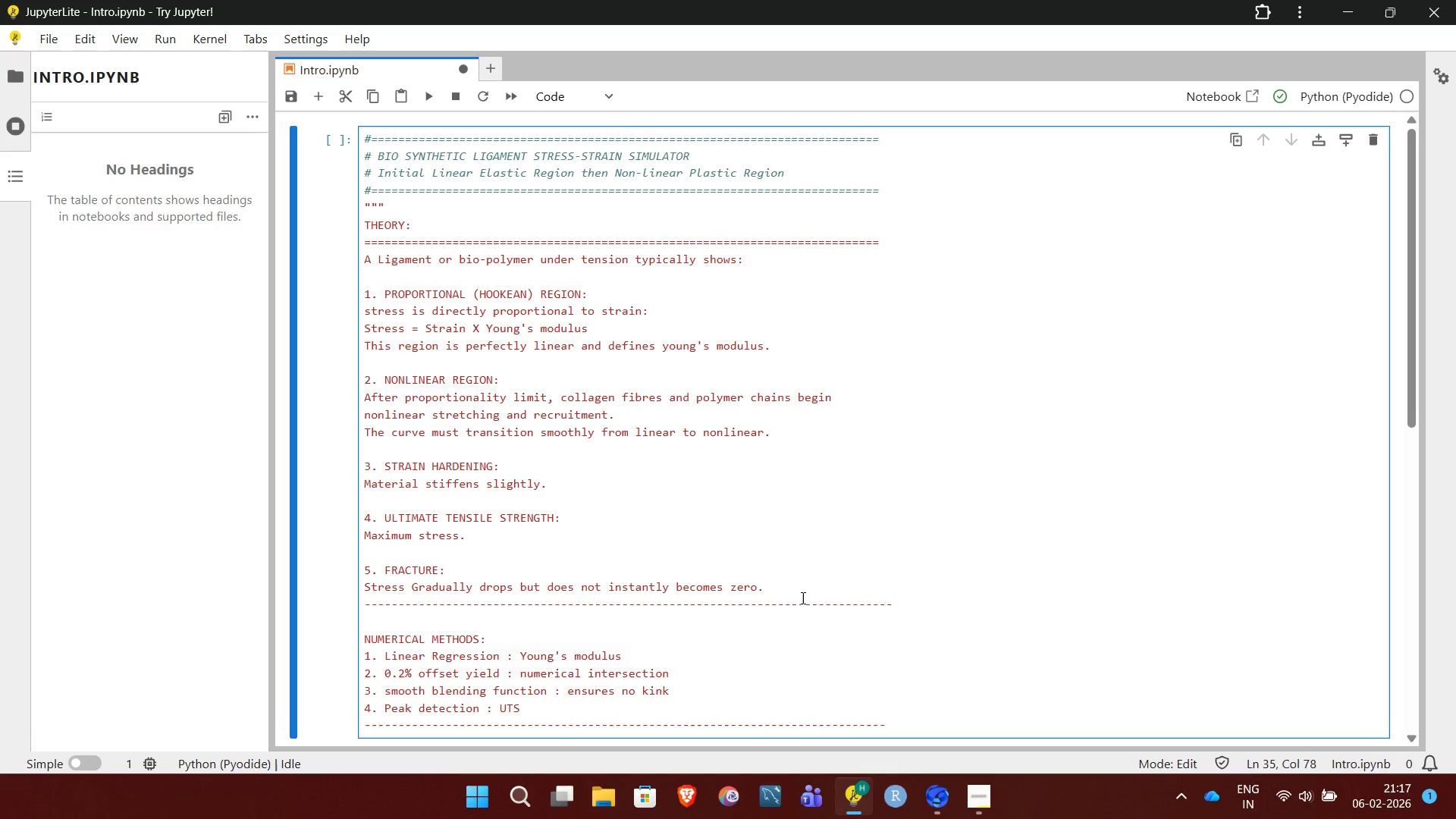 
key(Minus)
 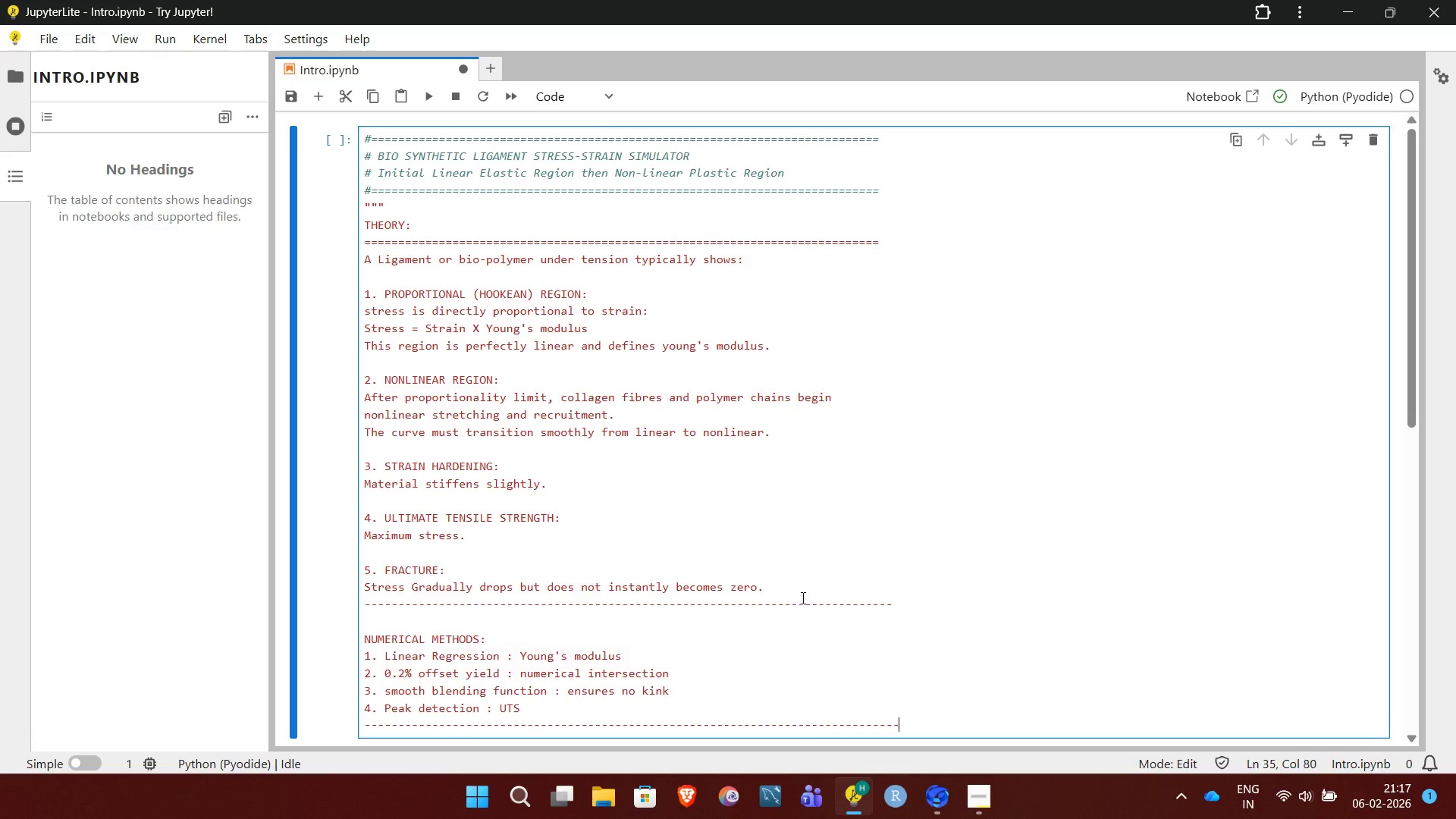 
key(Minus)
 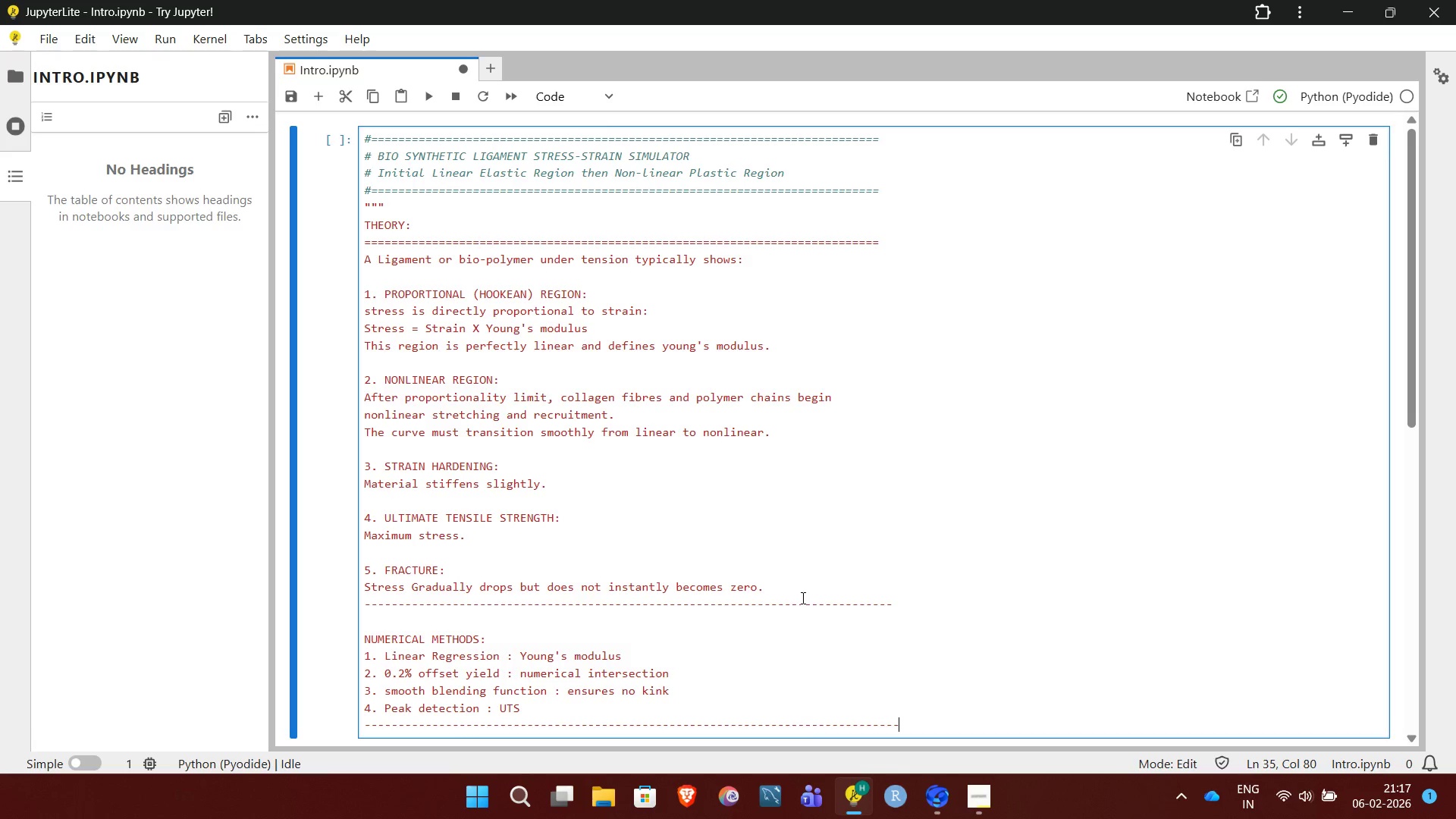 
key(Enter)
 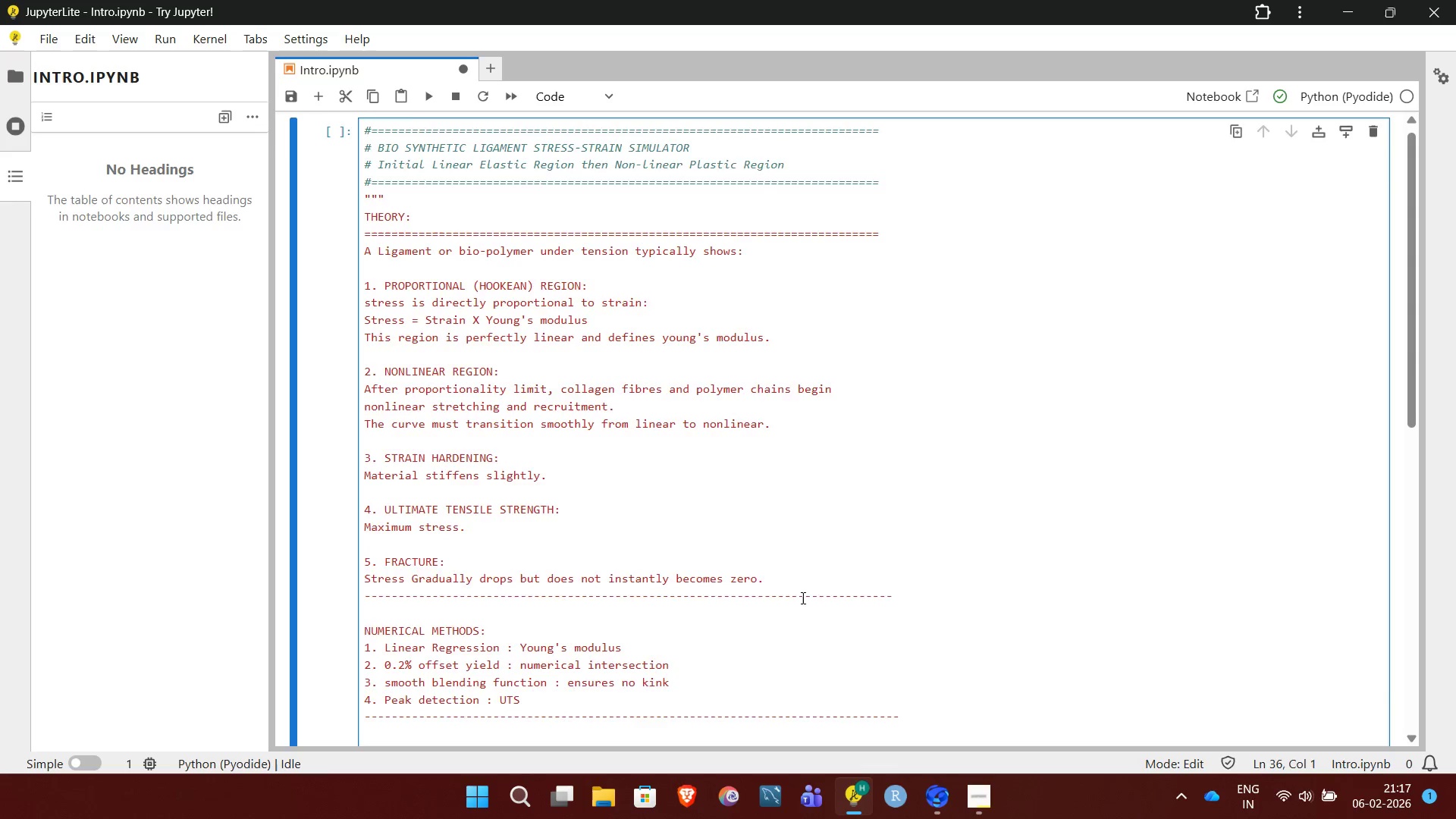 
key(Enter)
 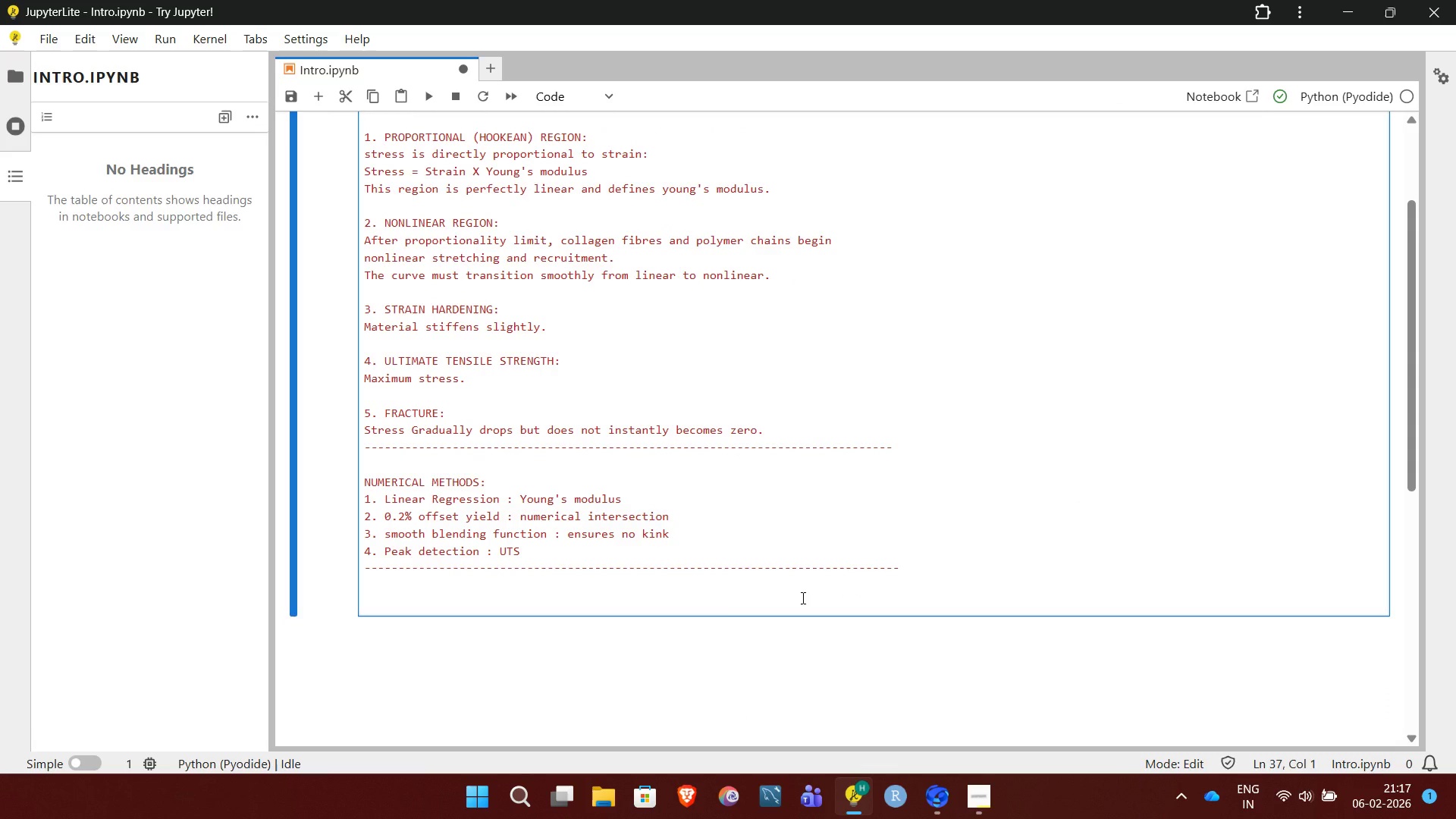 
type(GOAL OF THIS MODEL:)
 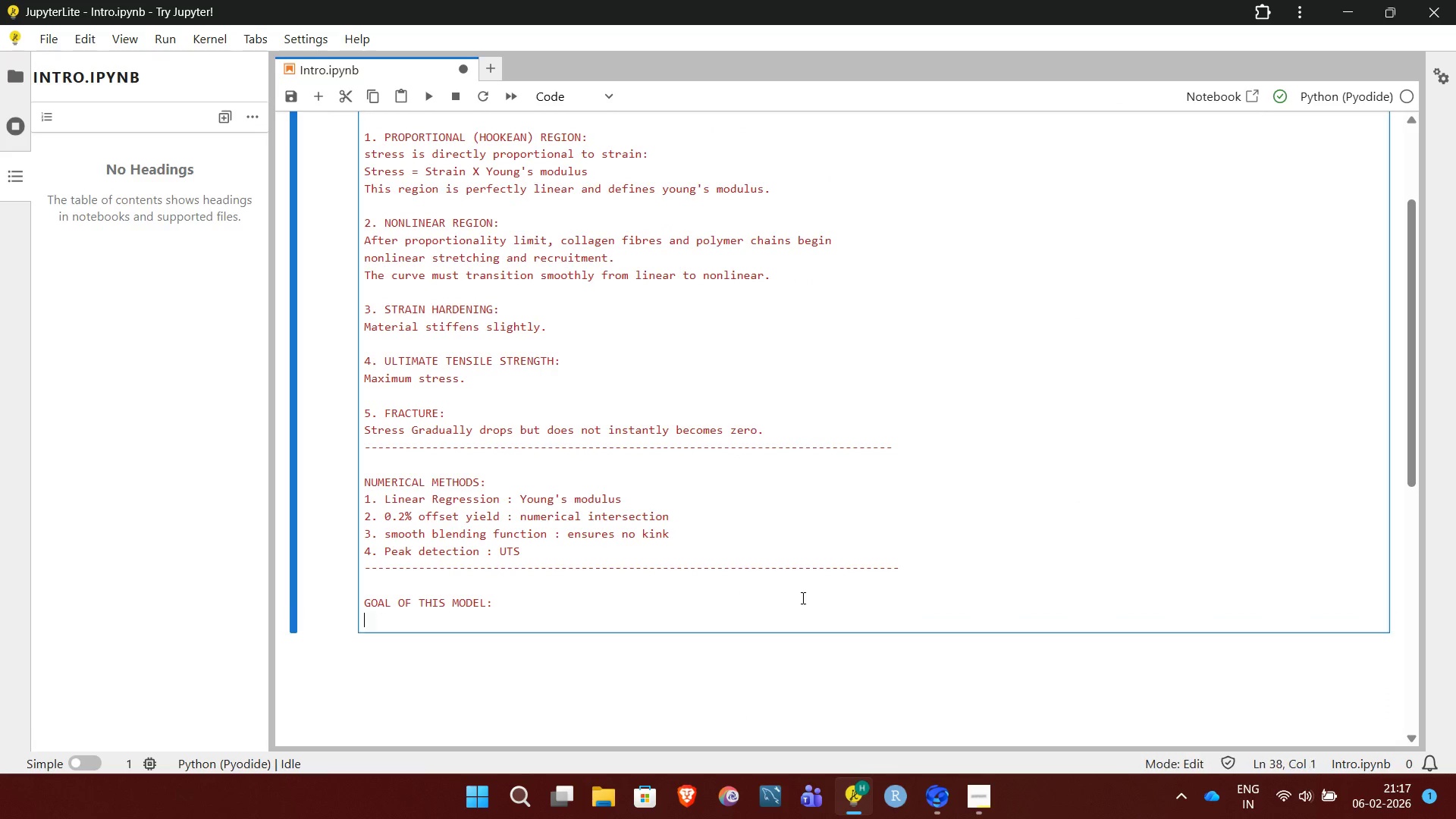 
key(Enter)
 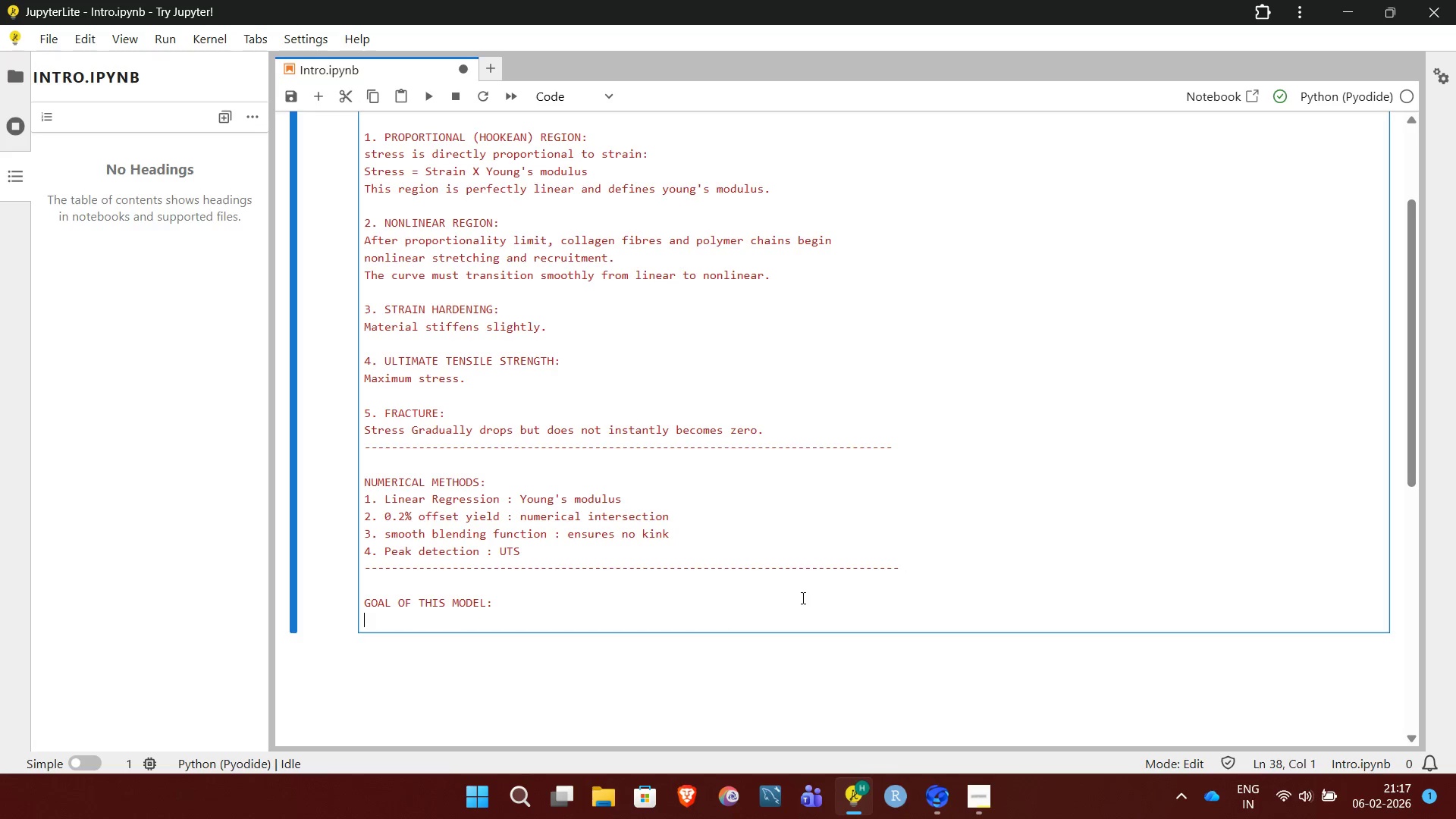 
type(Perfect straight line upto proportionality limit, then)
key(Backspace)
key(Backspace)
key(Backspace)
key(Backspace)
key(Backspace)
 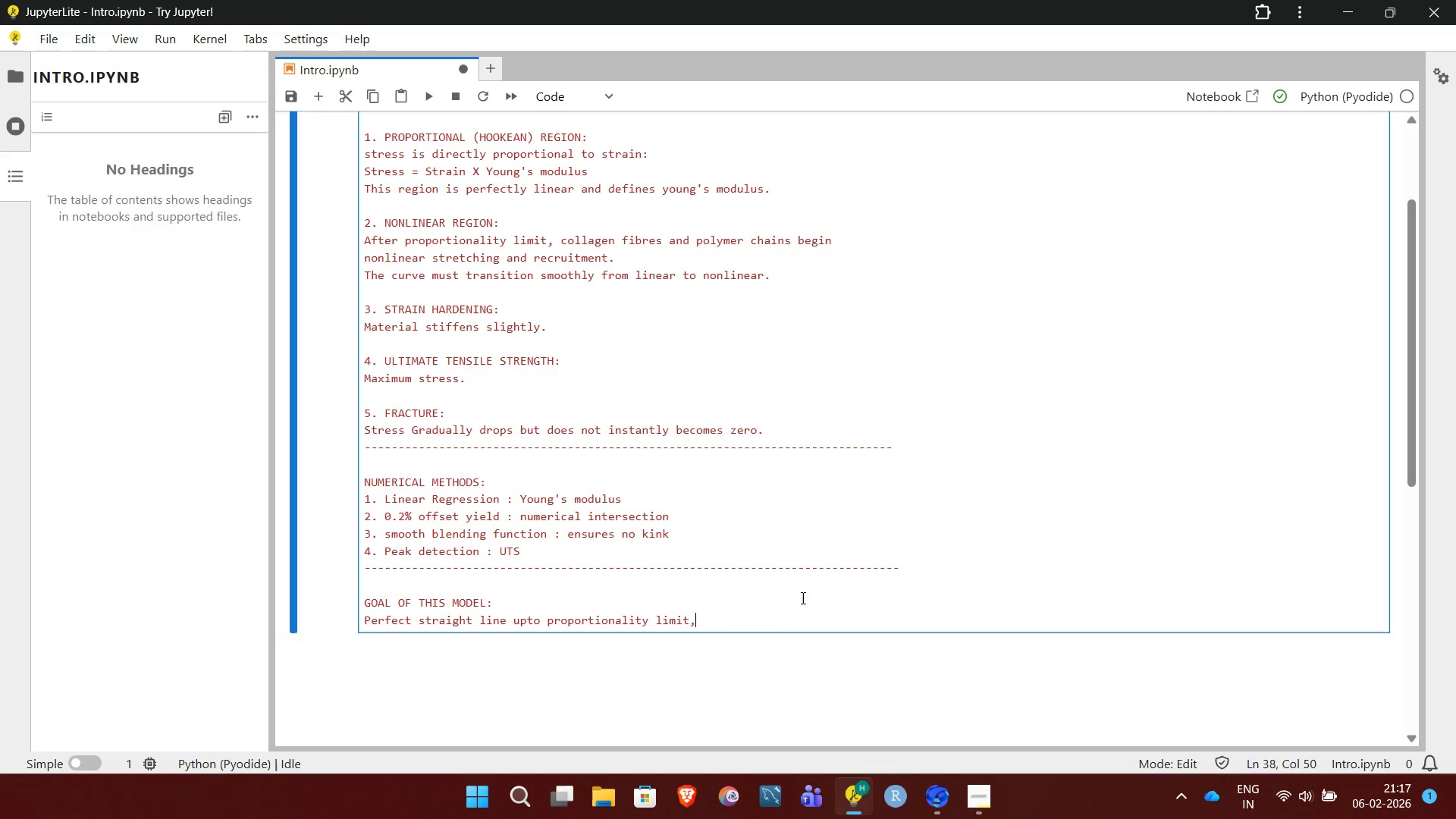 
key(Enter)
 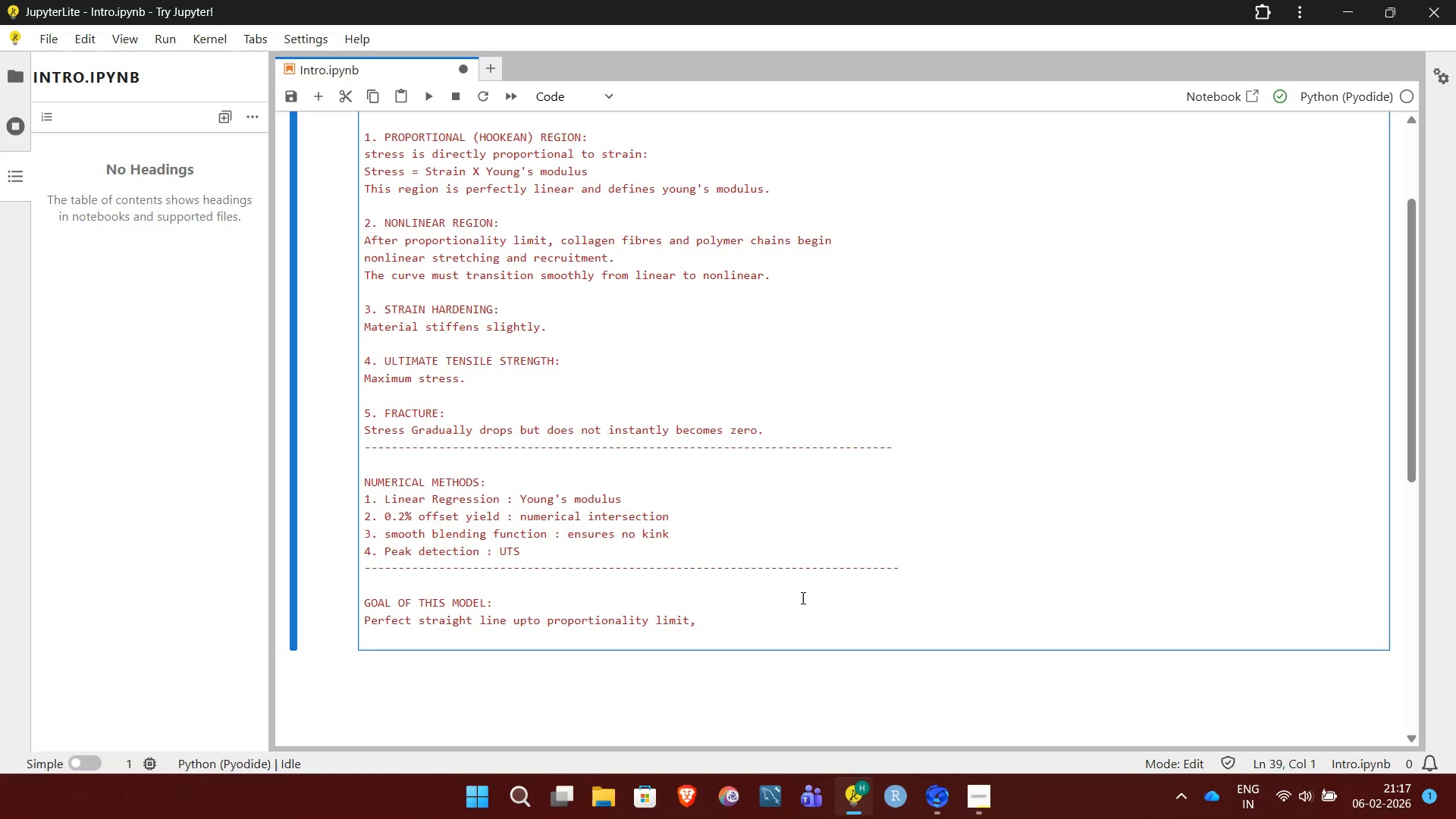 
type(then a smoooth realistic curve.)
 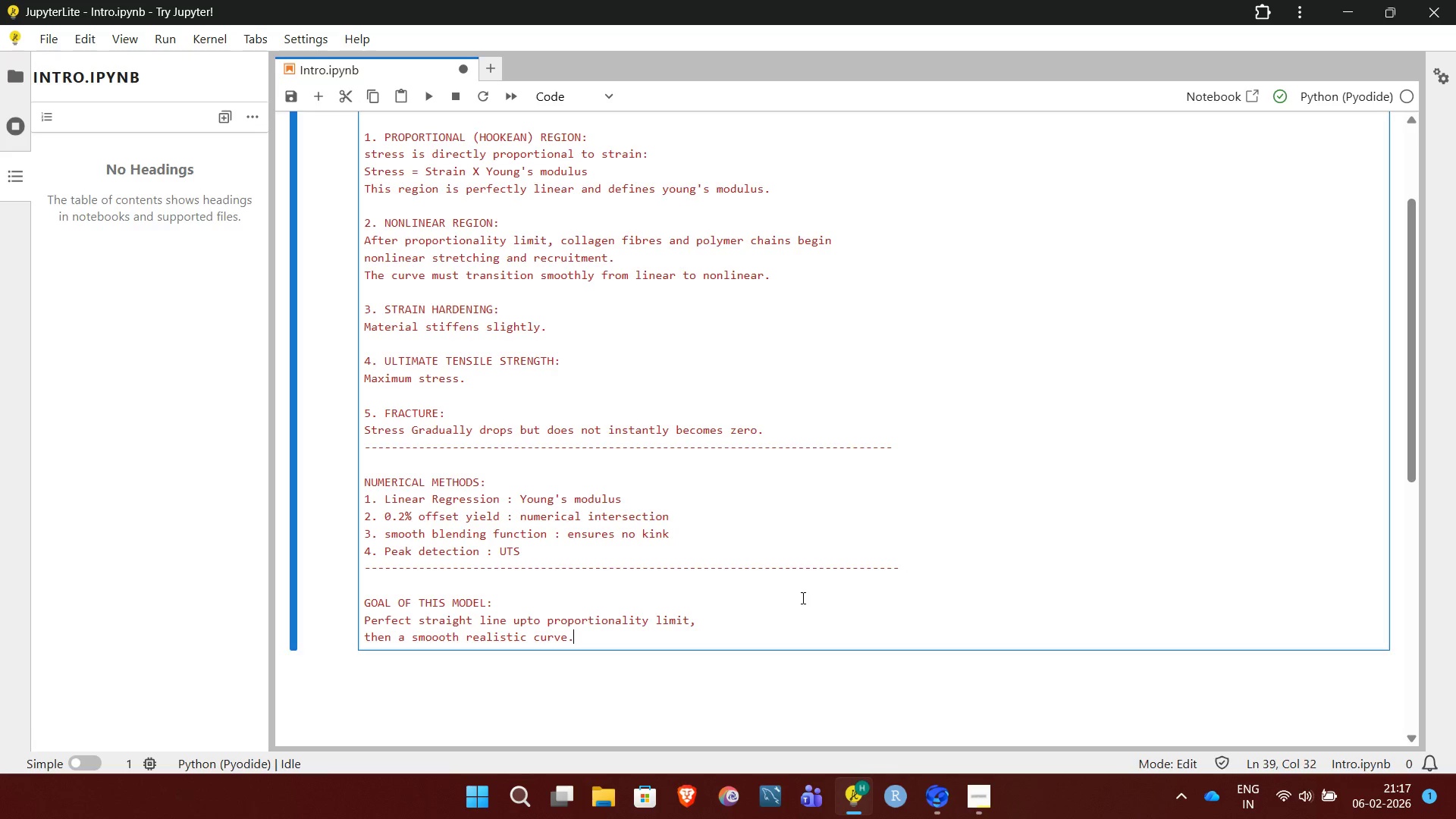 
key(Enter)
 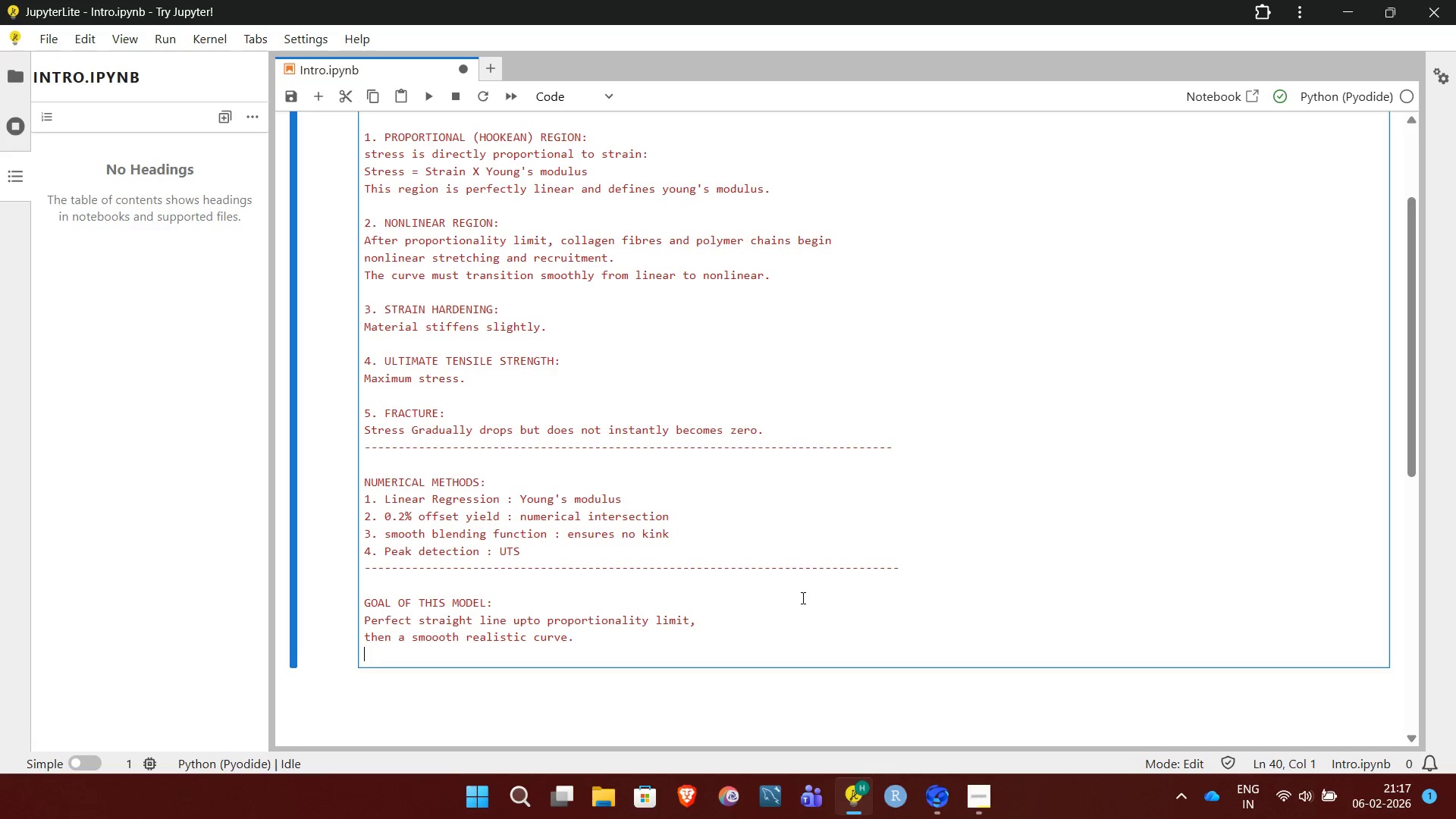 
key(Shift+Quote)
 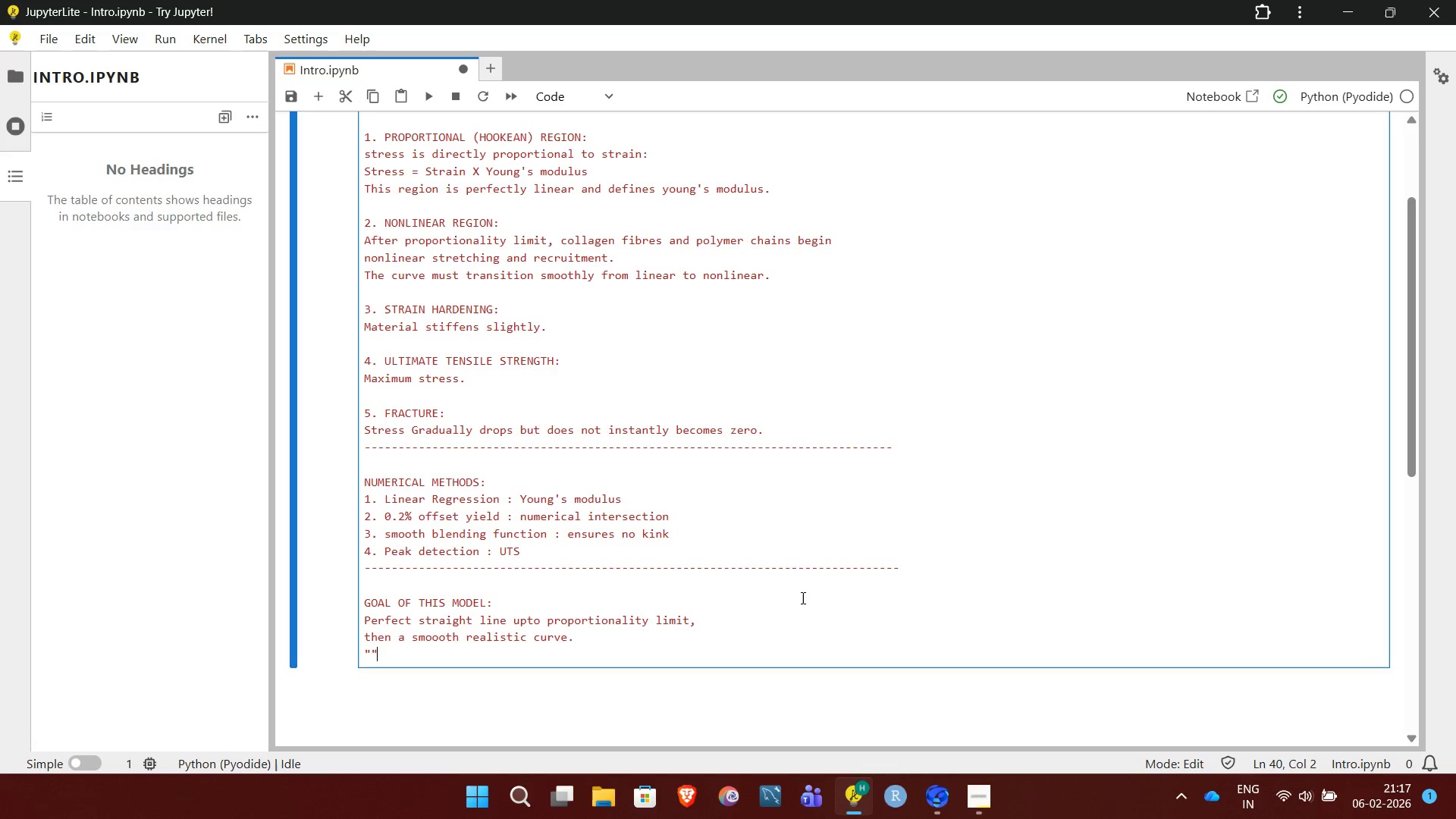 
key(Shift+Quote)
 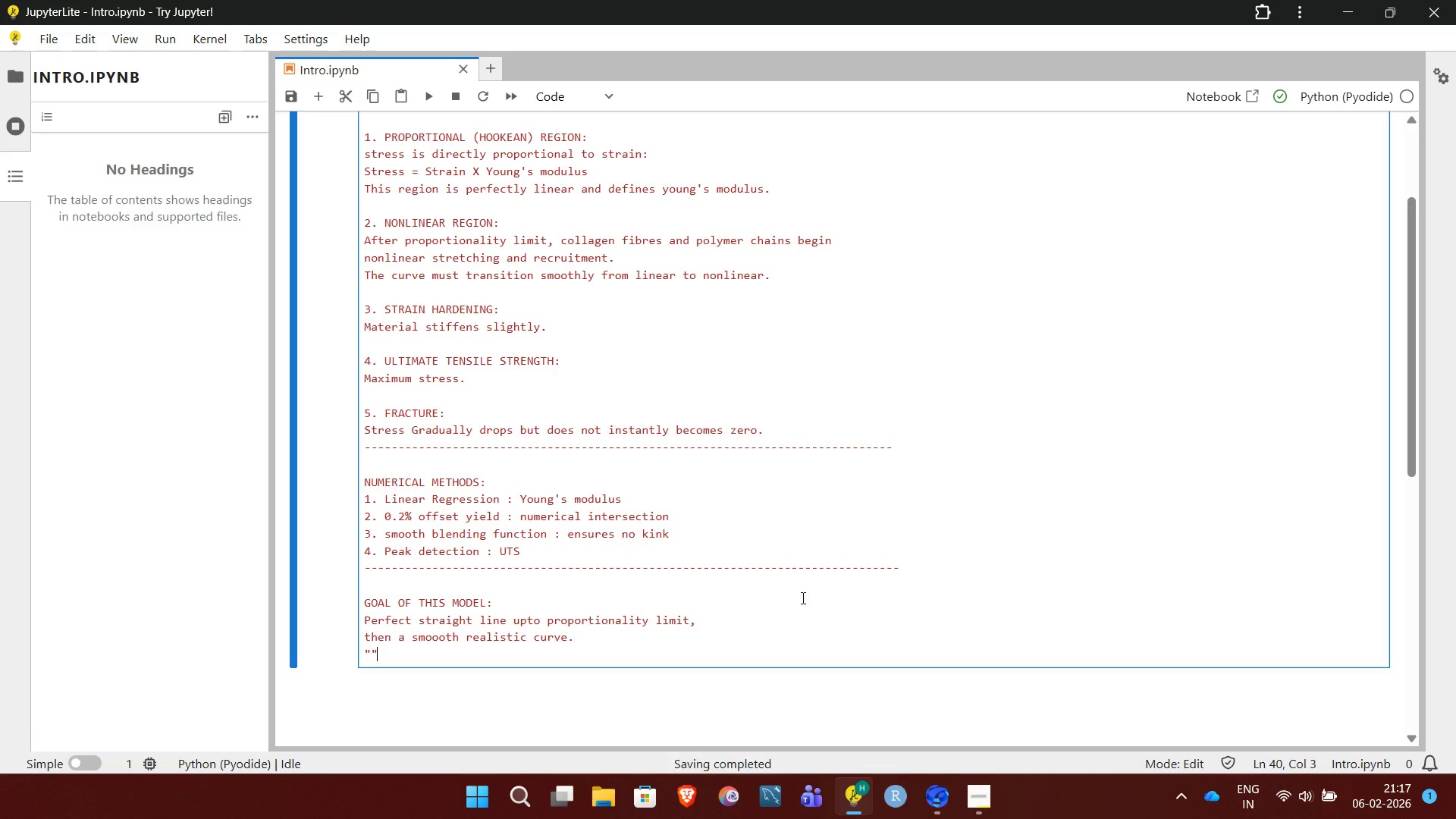 
key(Shift+Quote)
 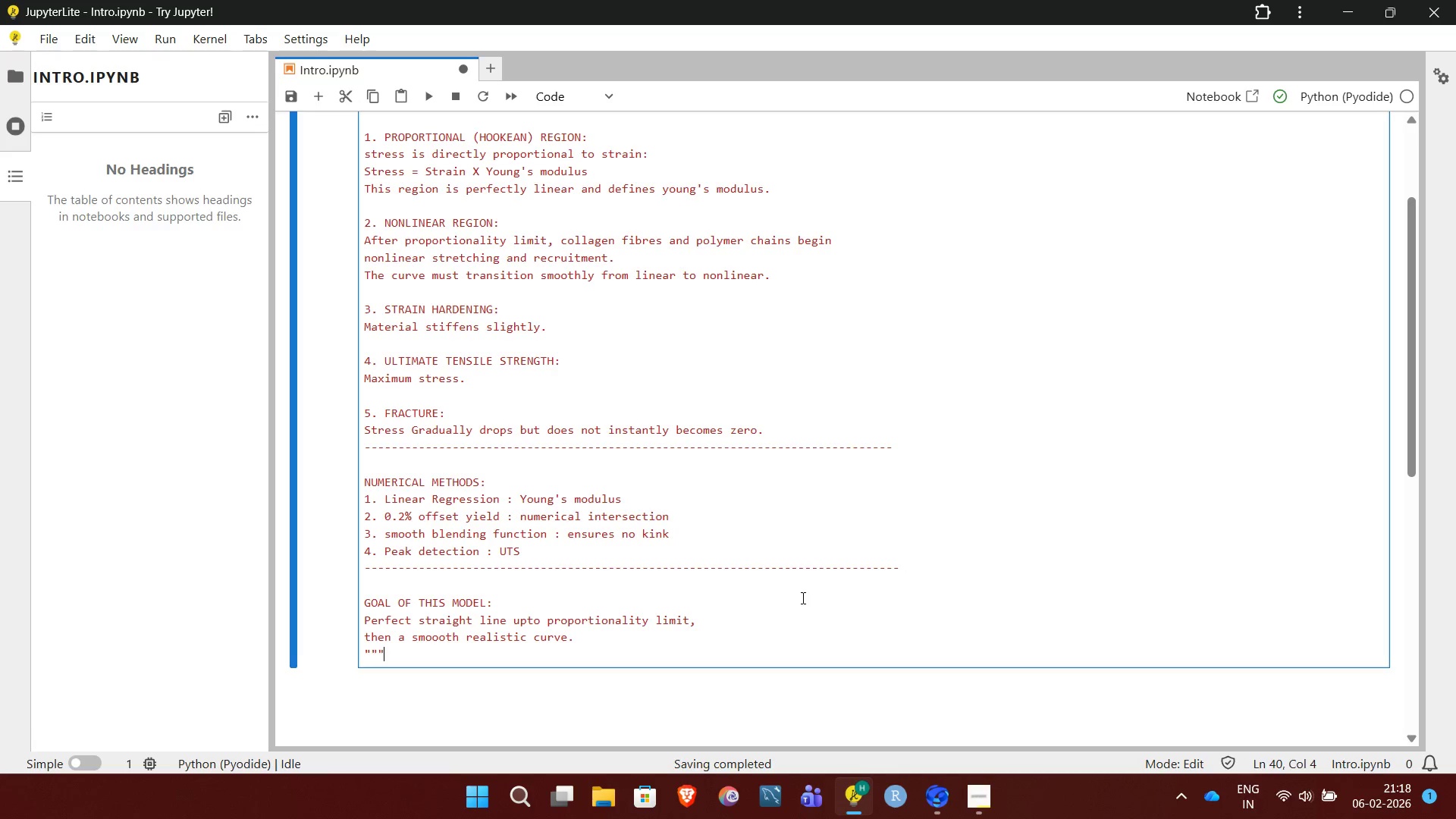 
key(Shift+Enter)
 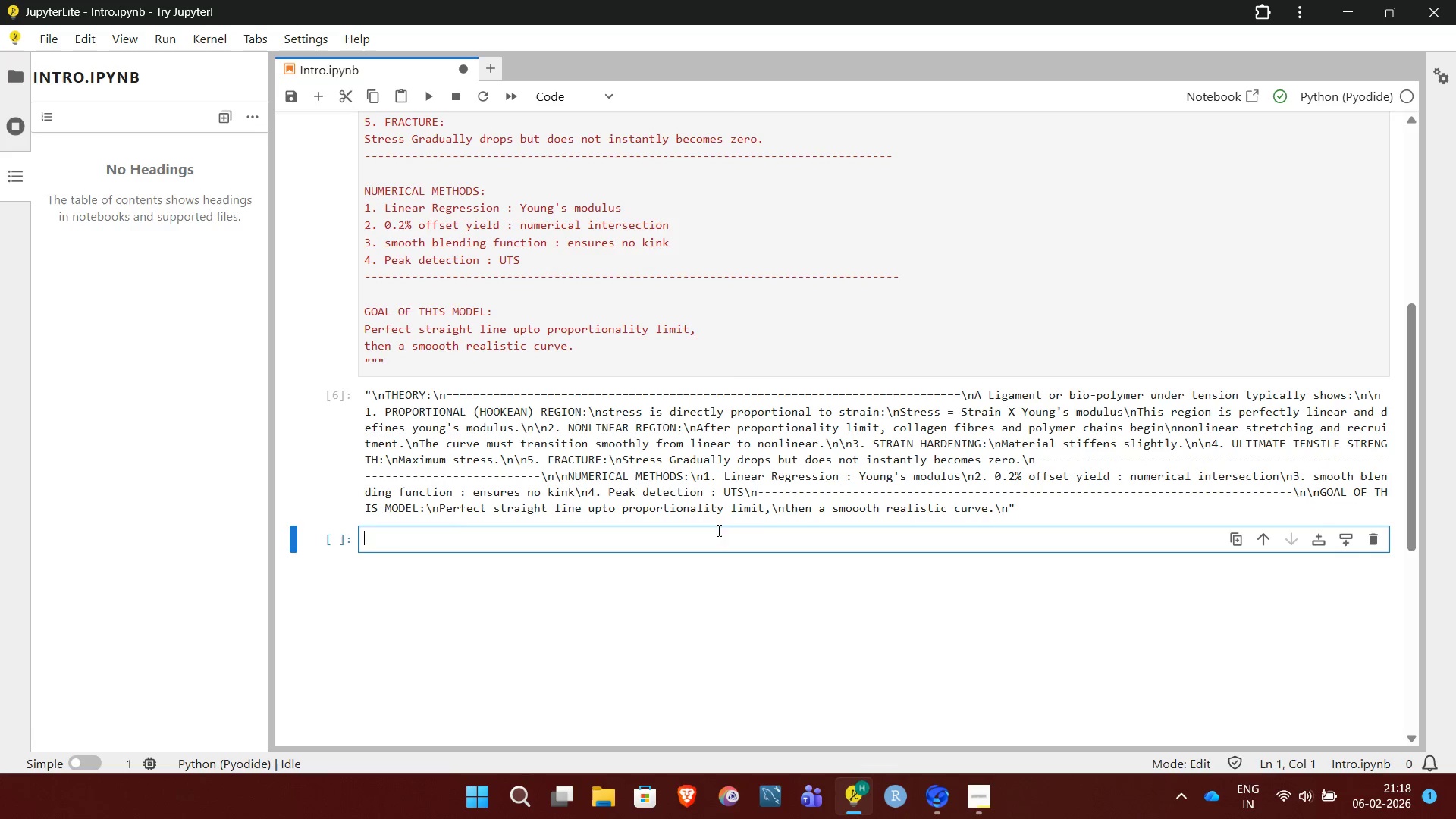 
wait(6.03)
 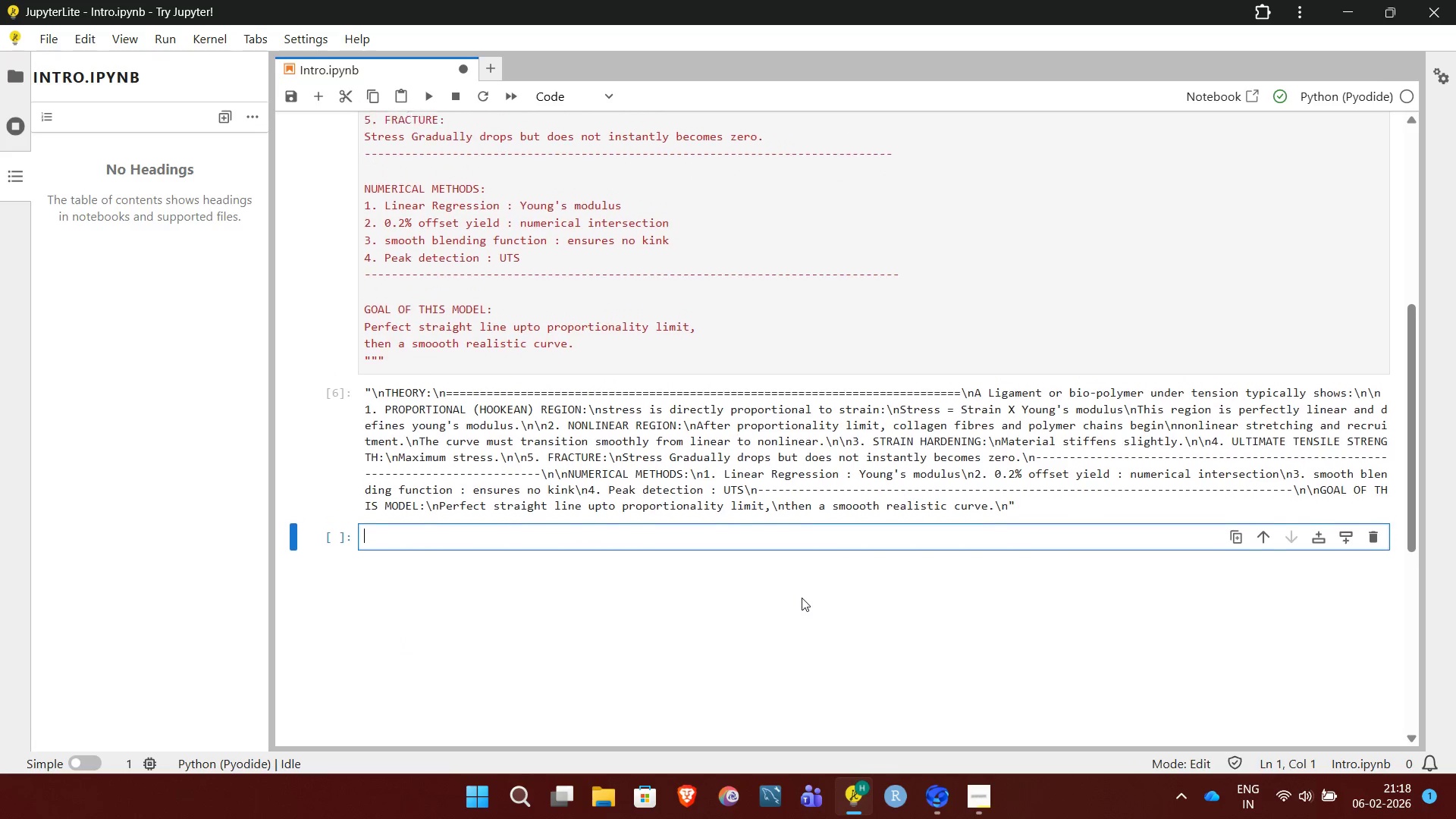 
key(Shift+3)
 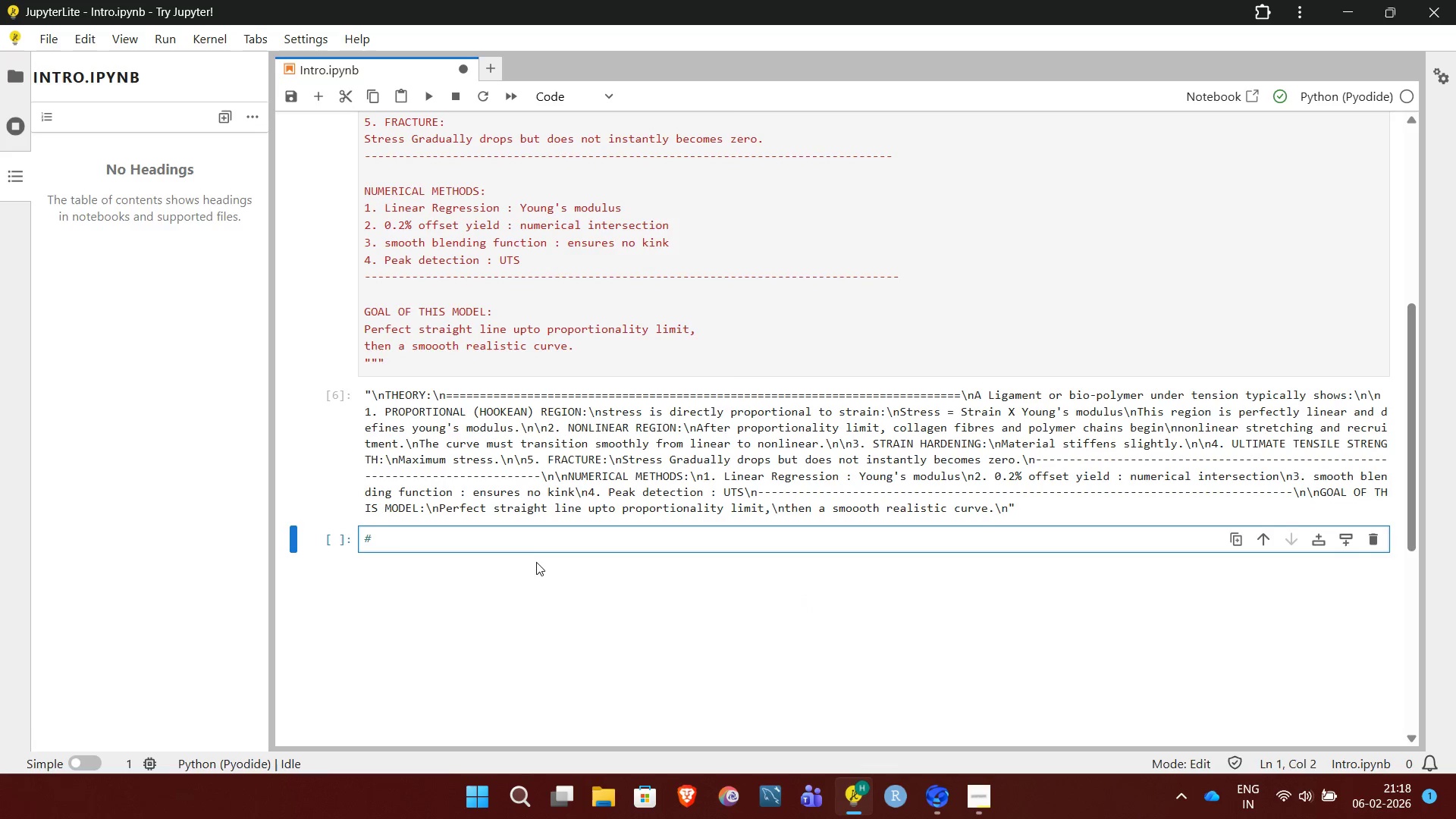 
hold_key(key=Minus, duration=1.11)
 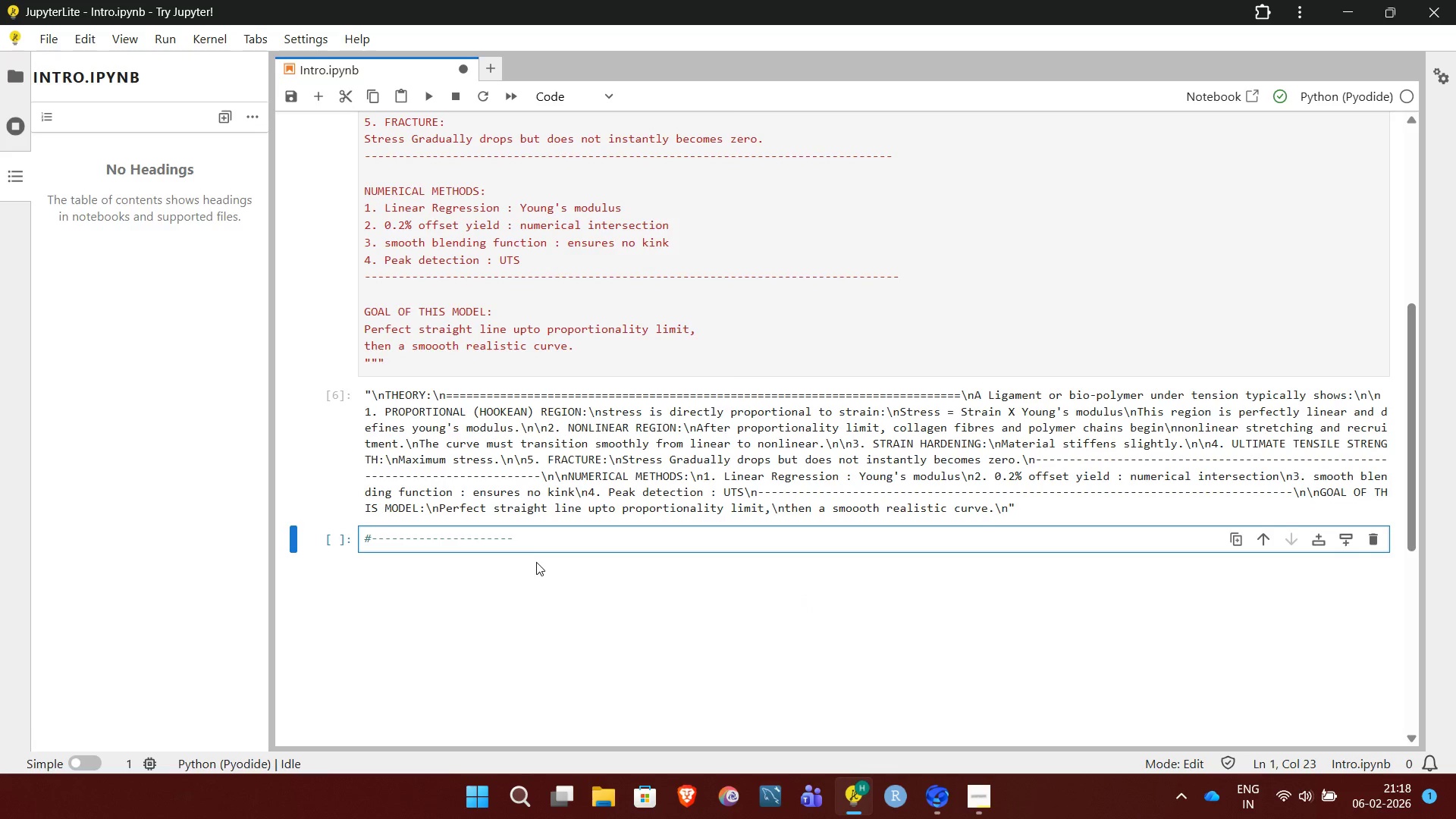 
key(Enter)
 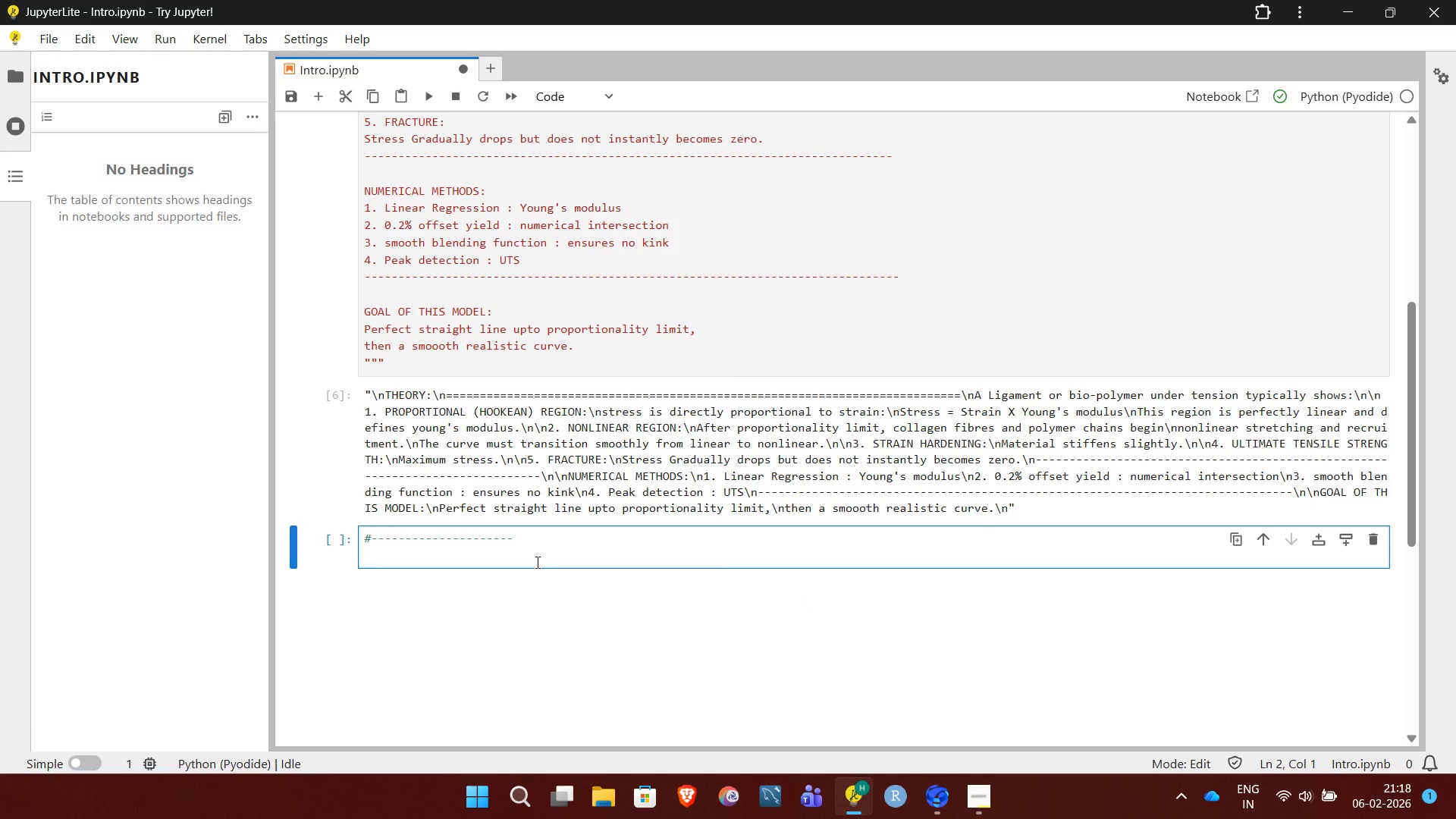 
type(# IMPORTS)
 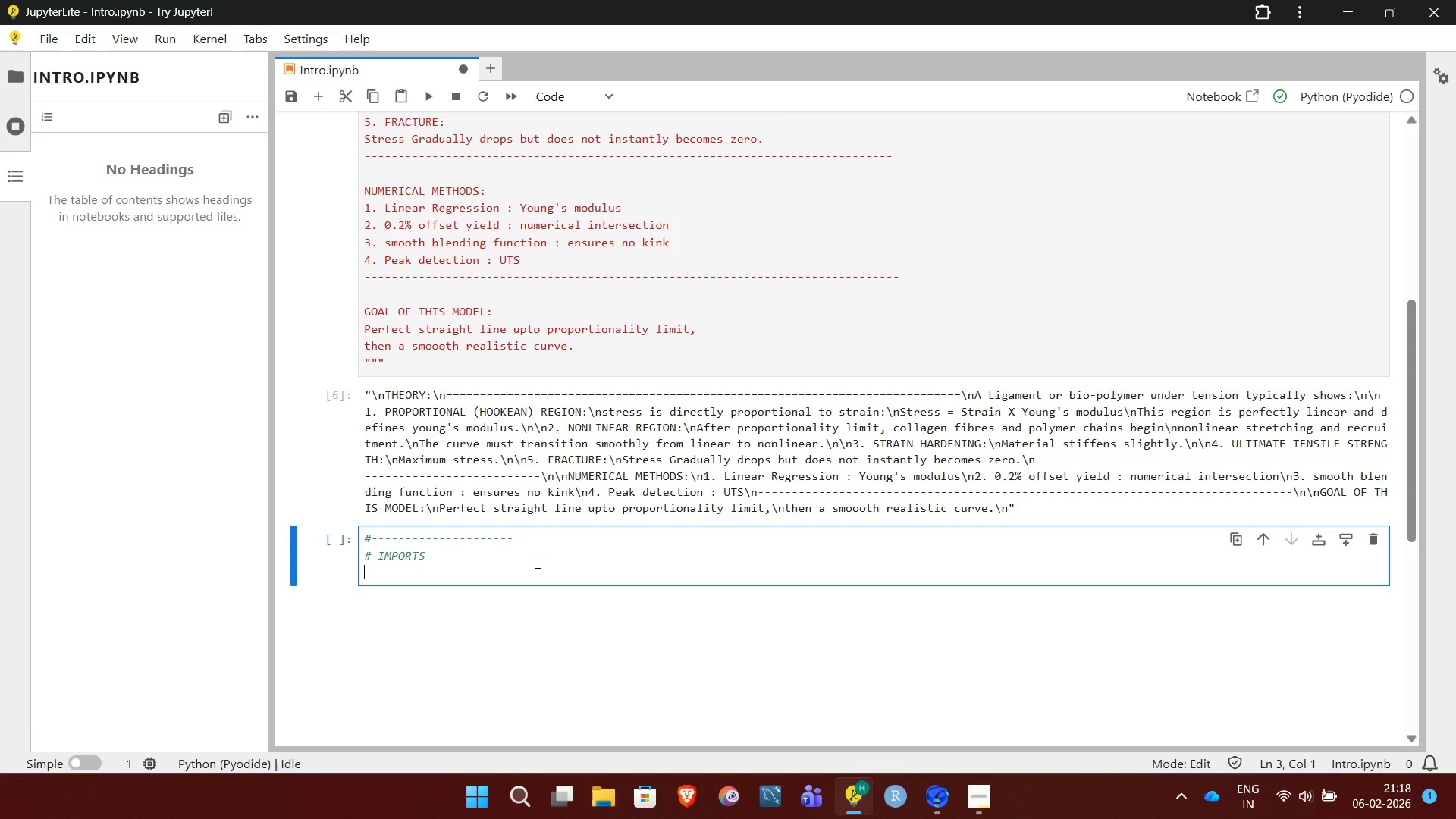 
key(Enter)
 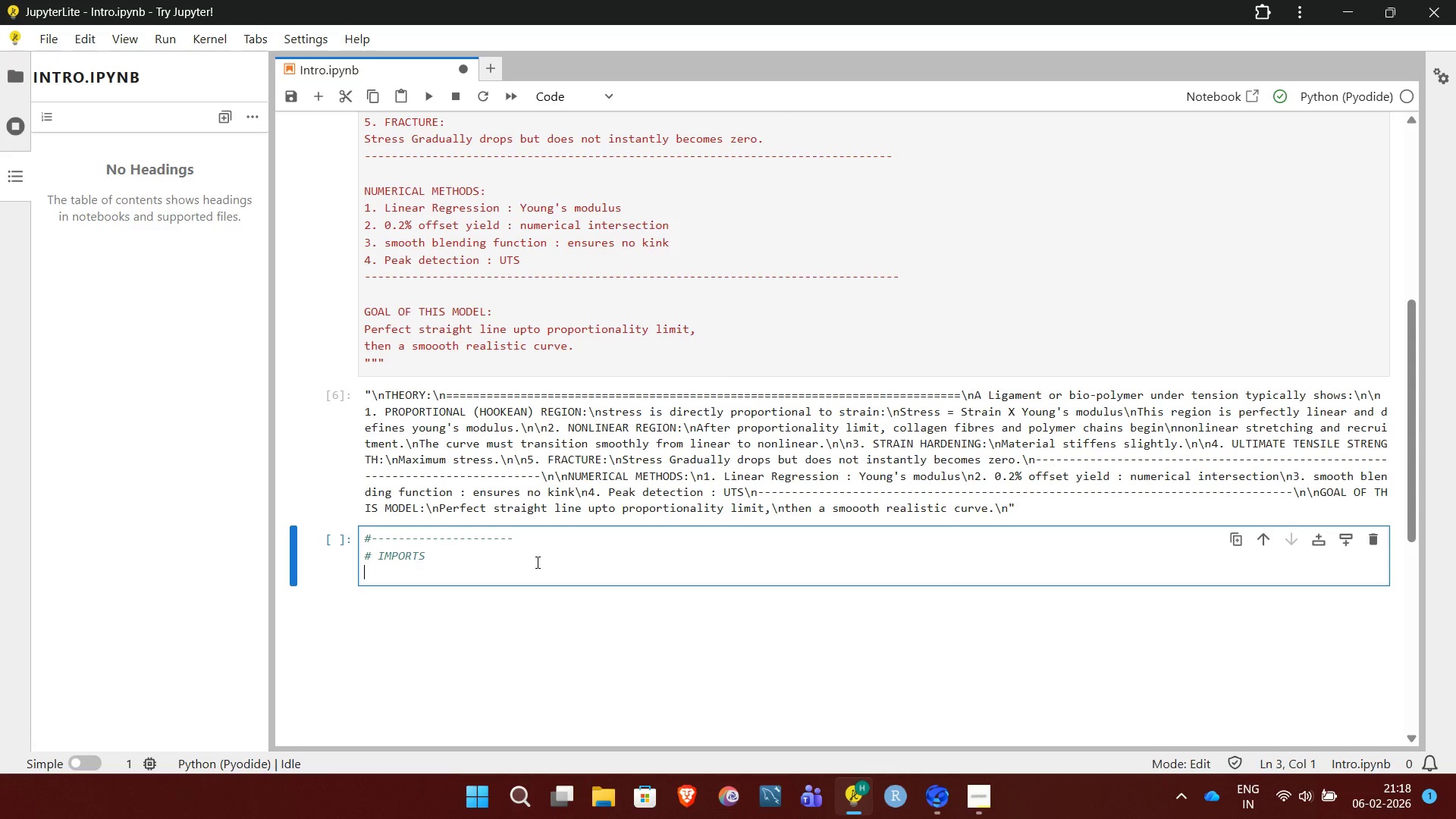 
key(Shift+3)
 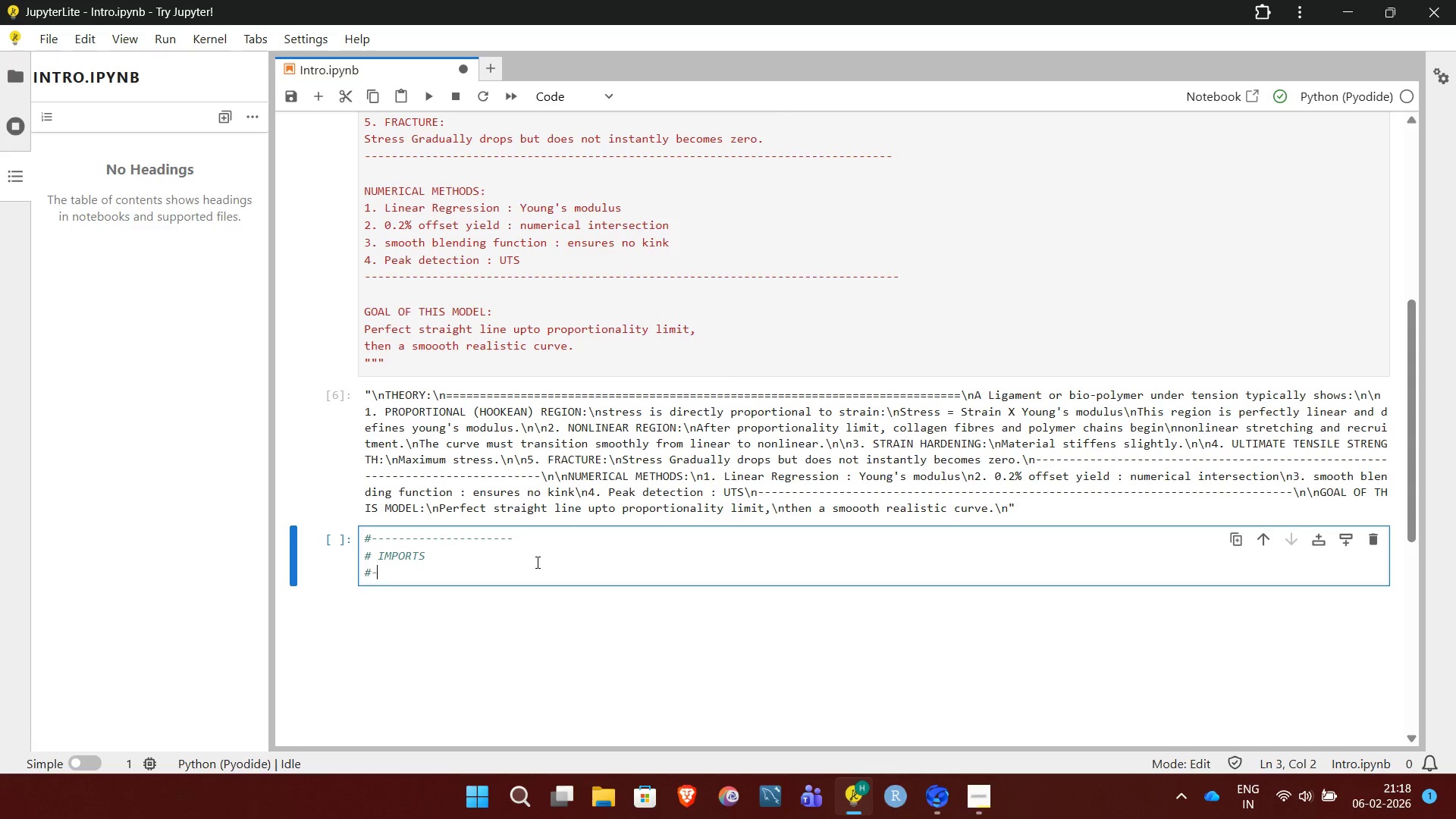 
hold_key(key=Minus, duration=1.03)
 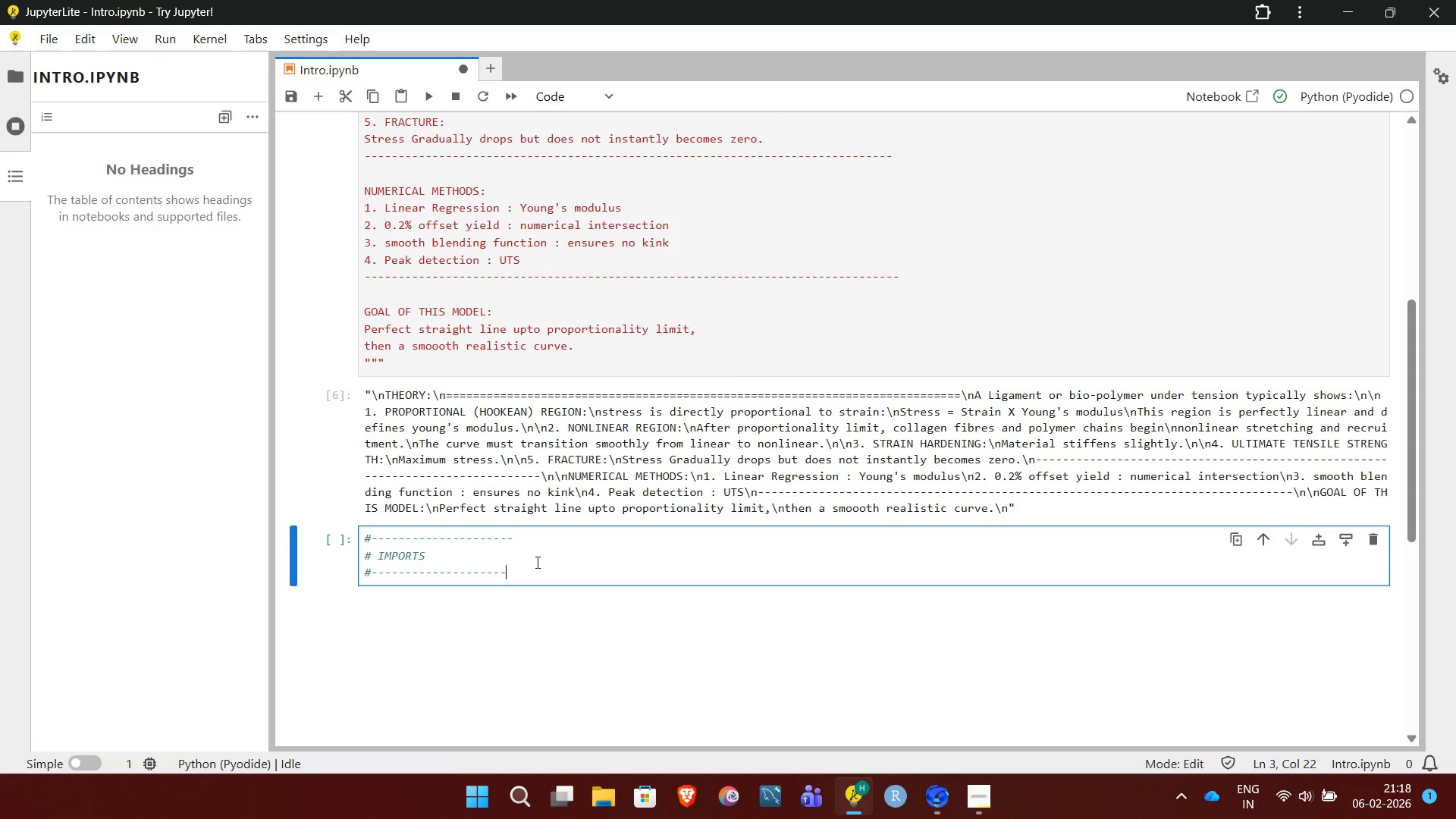 
key(Minus)
 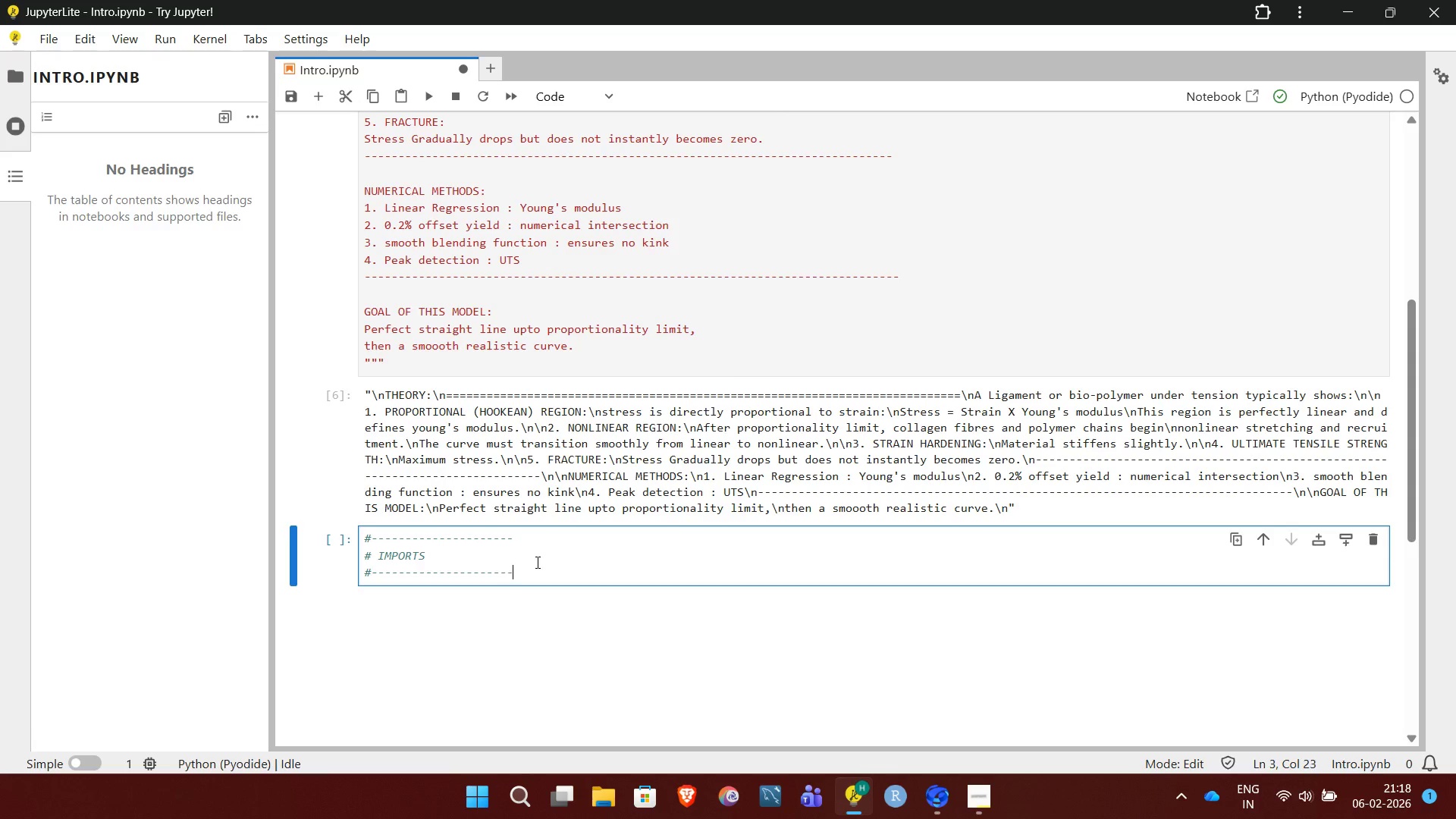 
key(Minus)
 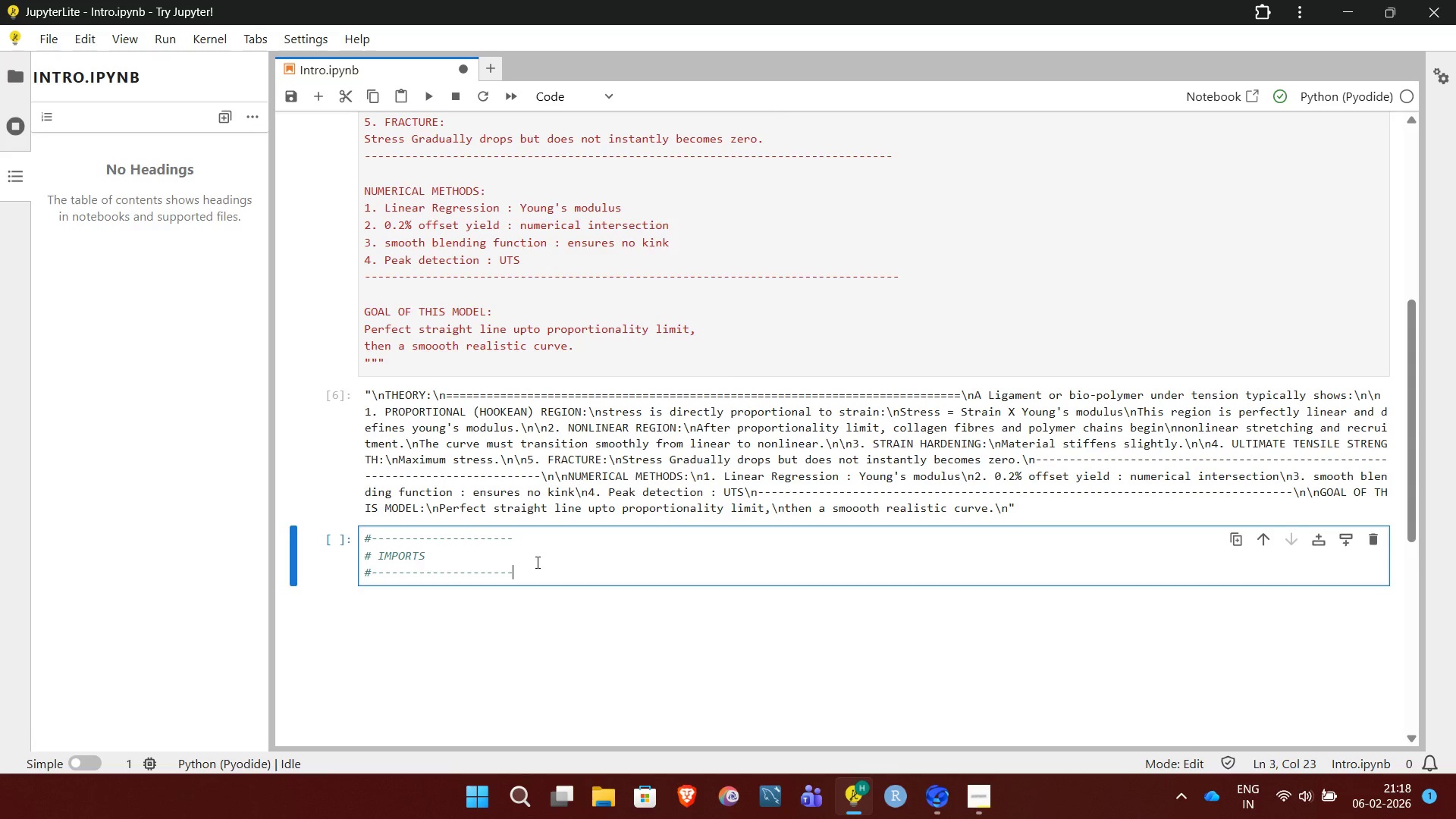 
key(Enter)
 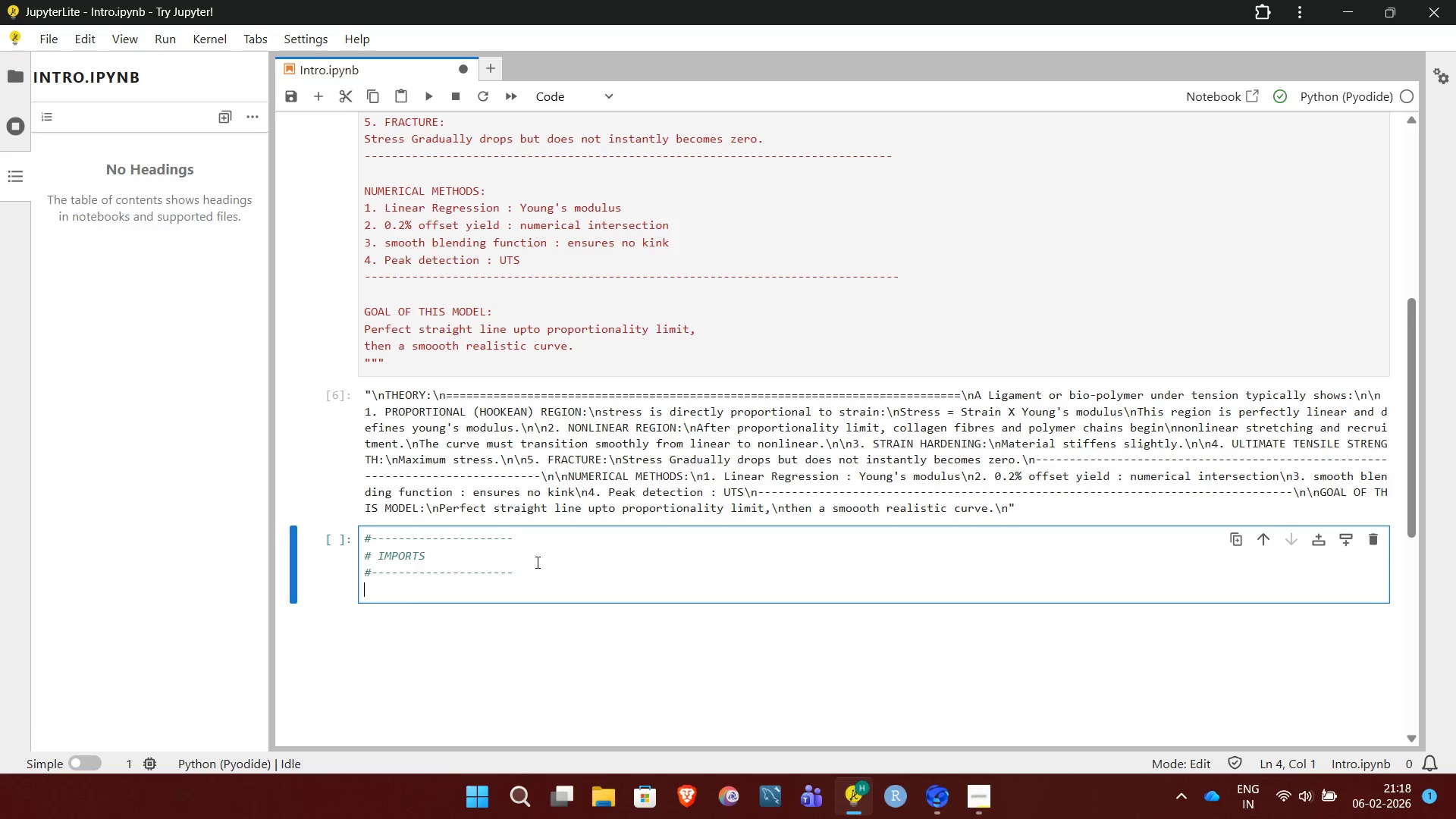 
type(import nupmy as np)
 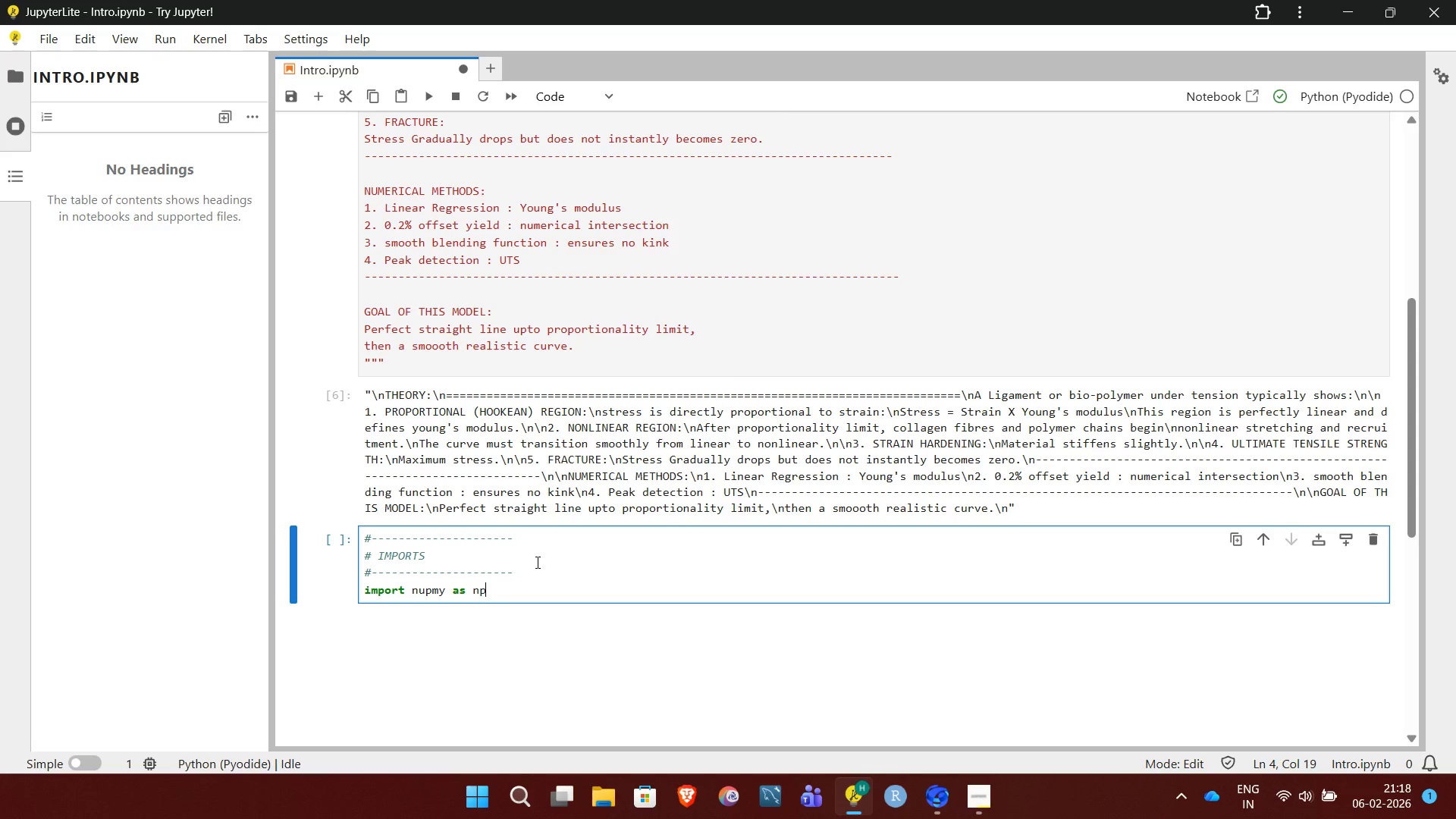 
key(Enter)
 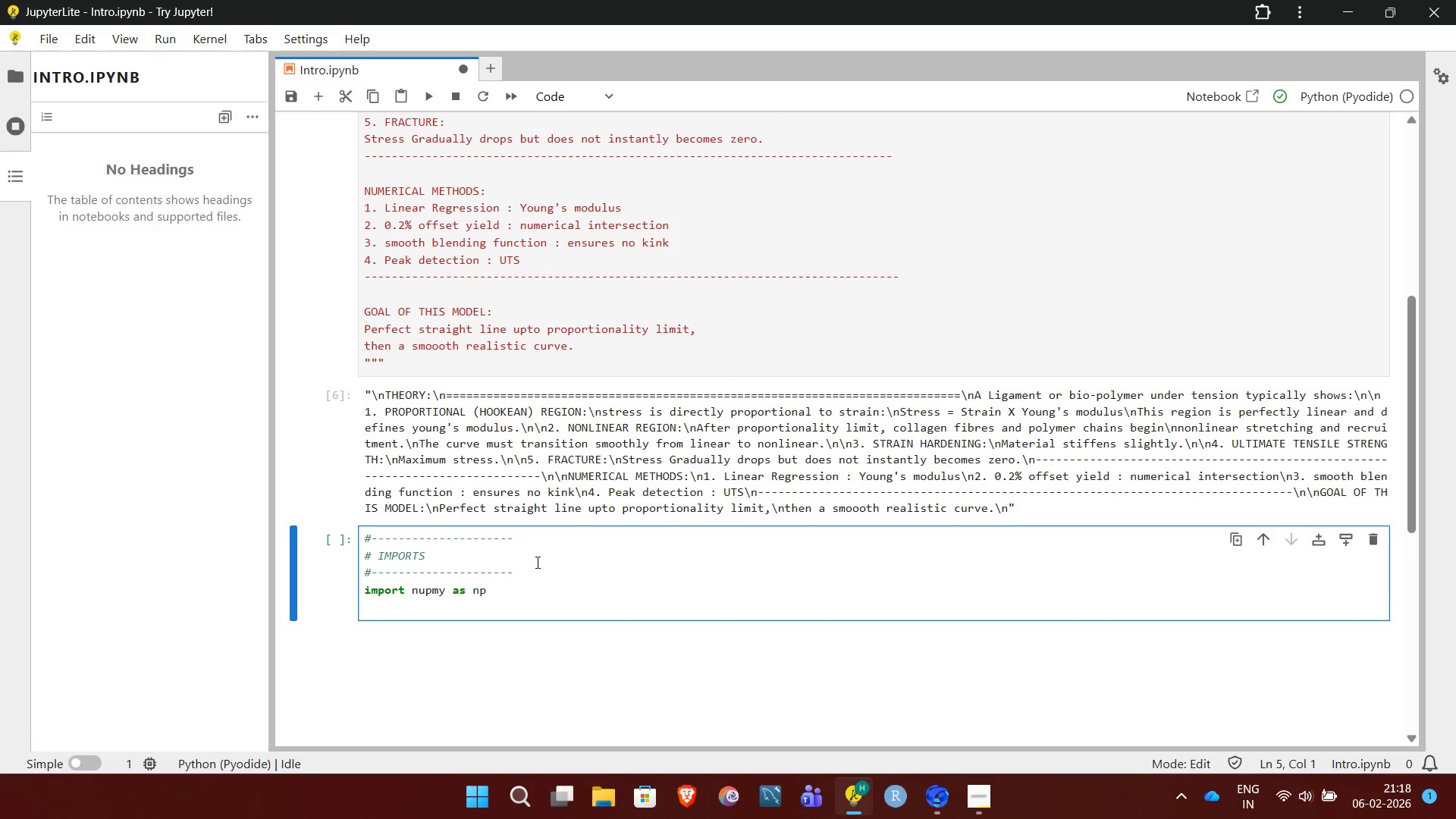 
type(import matplotlib.pylo)
key(Backspace)
key(Backspace)
type(plot as plt)
 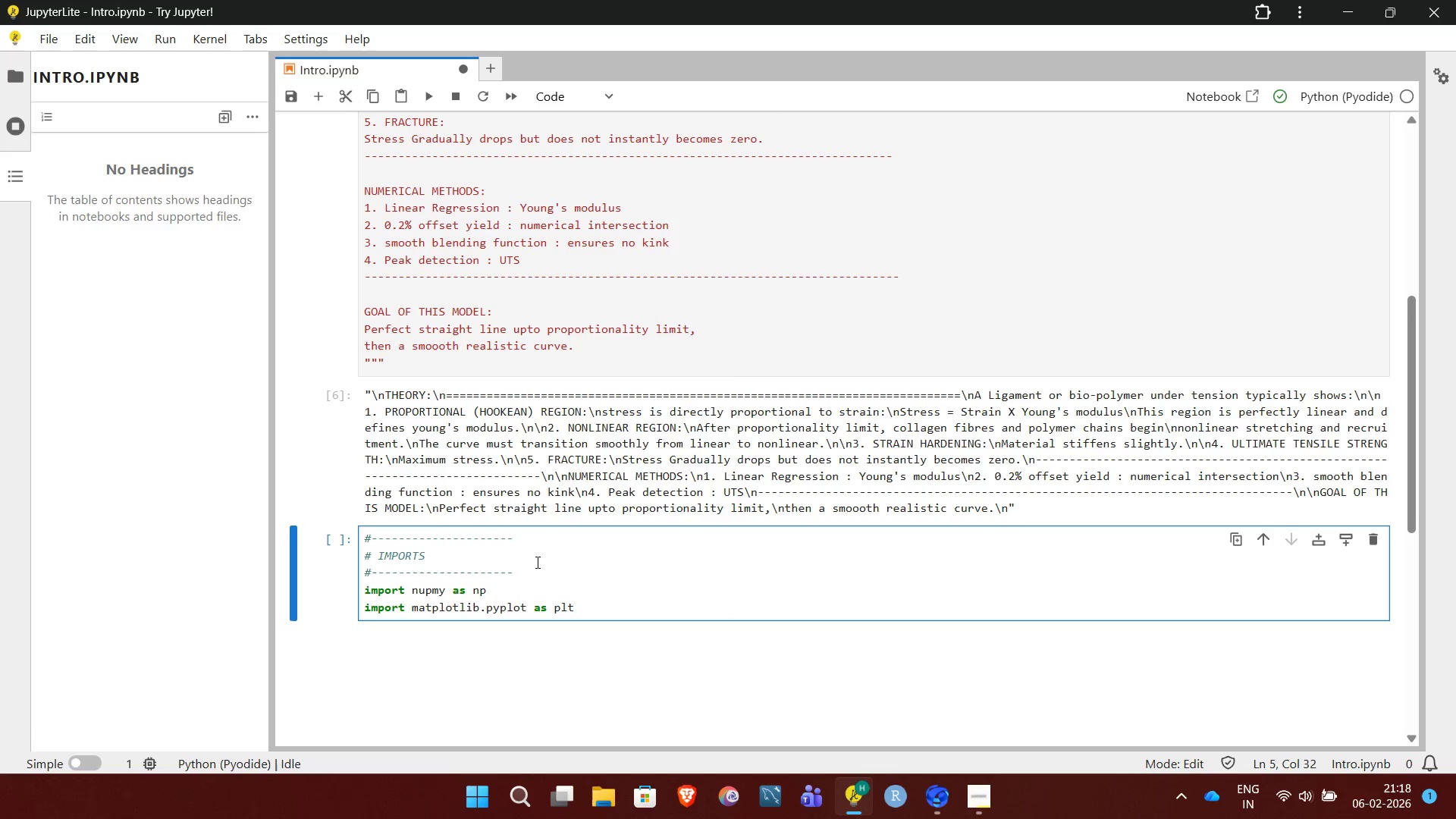 
key(Shift+Enter)
 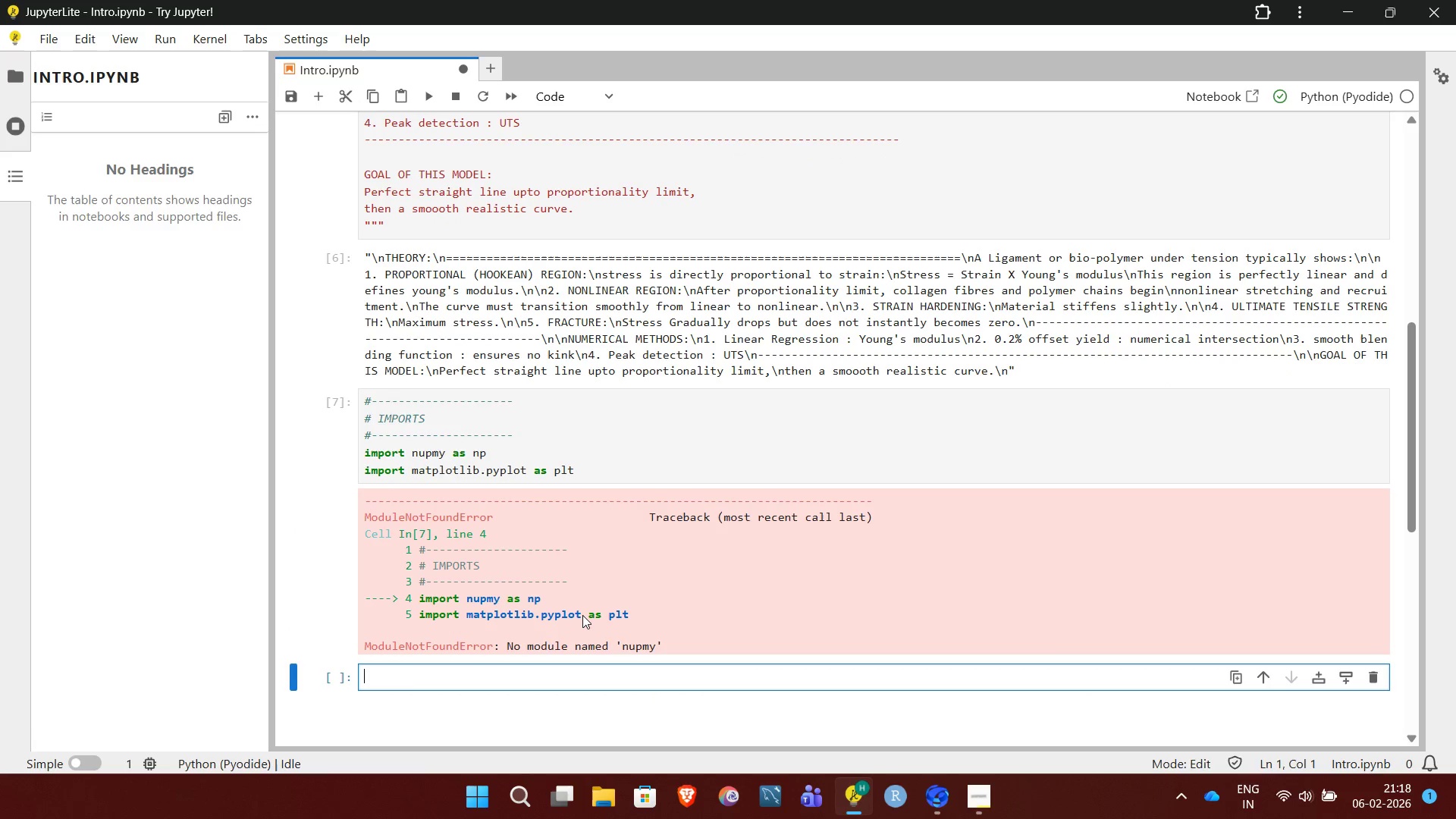 
left_click_drag(start_coordinate=[579, 641], to_coordinate=[633, 642])
 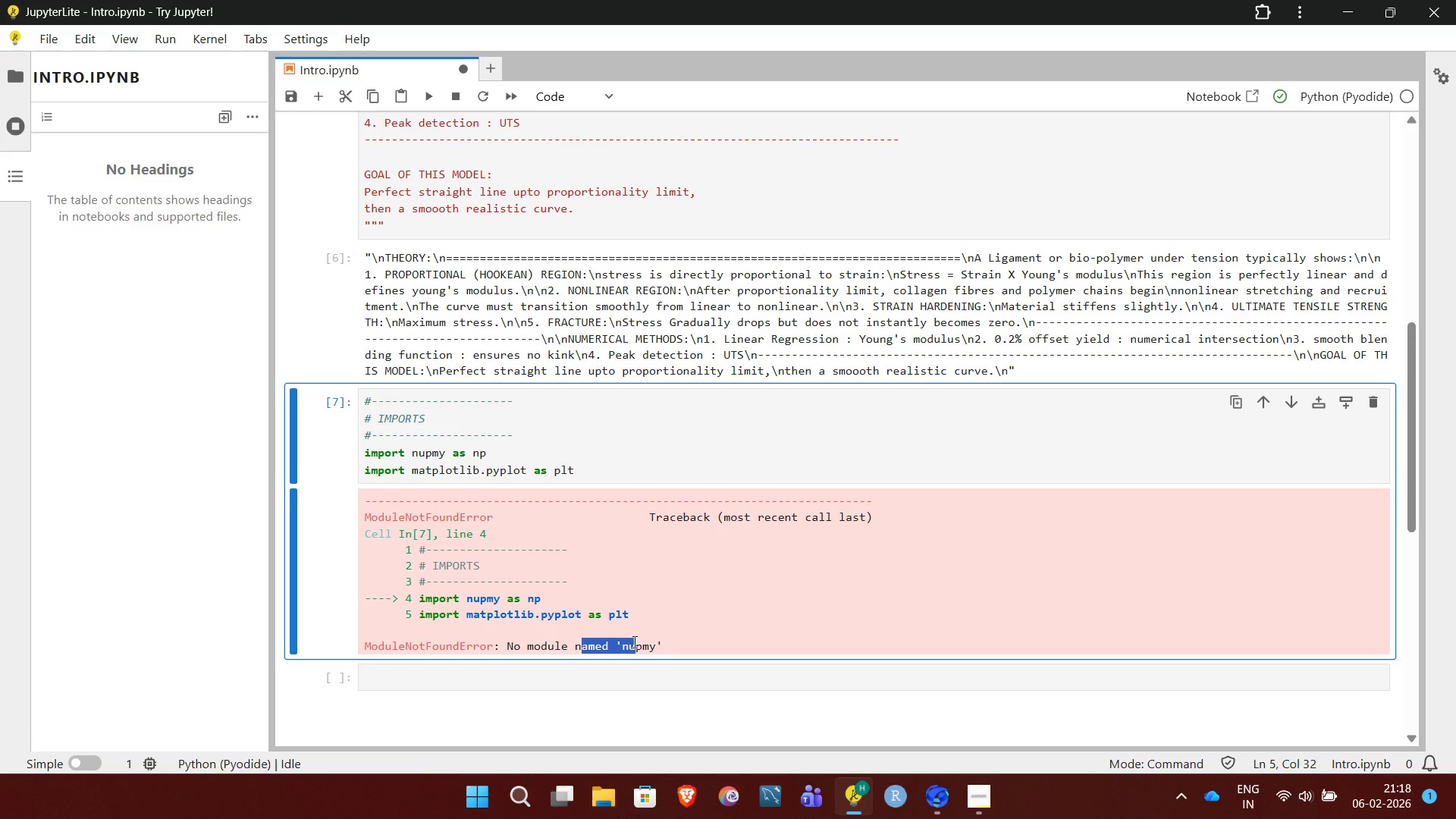 
left_click([633, 642])
 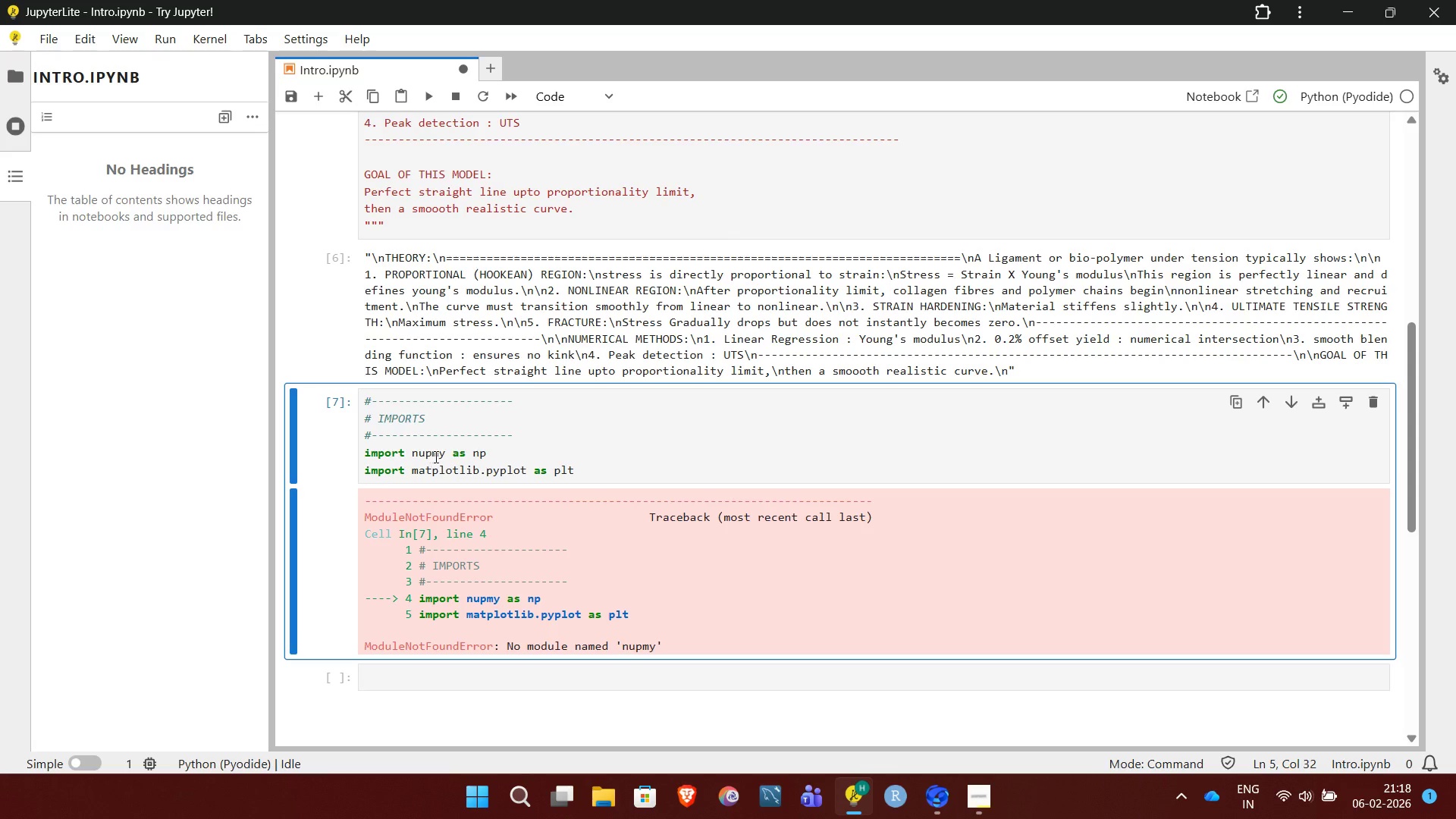 
left_click([440, 457])
 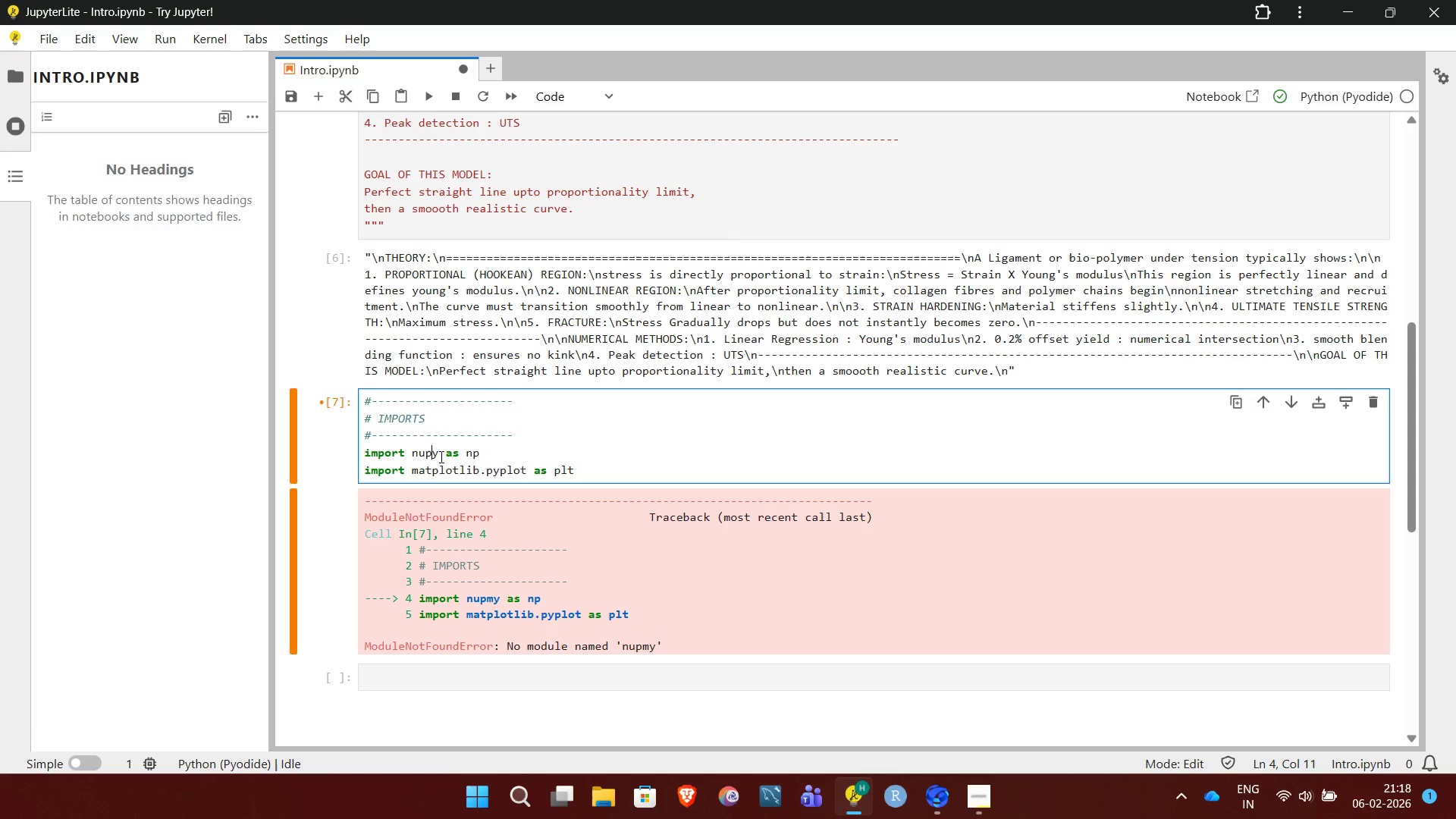 
key(Backspace)
key(Backspace)
type(mp)
 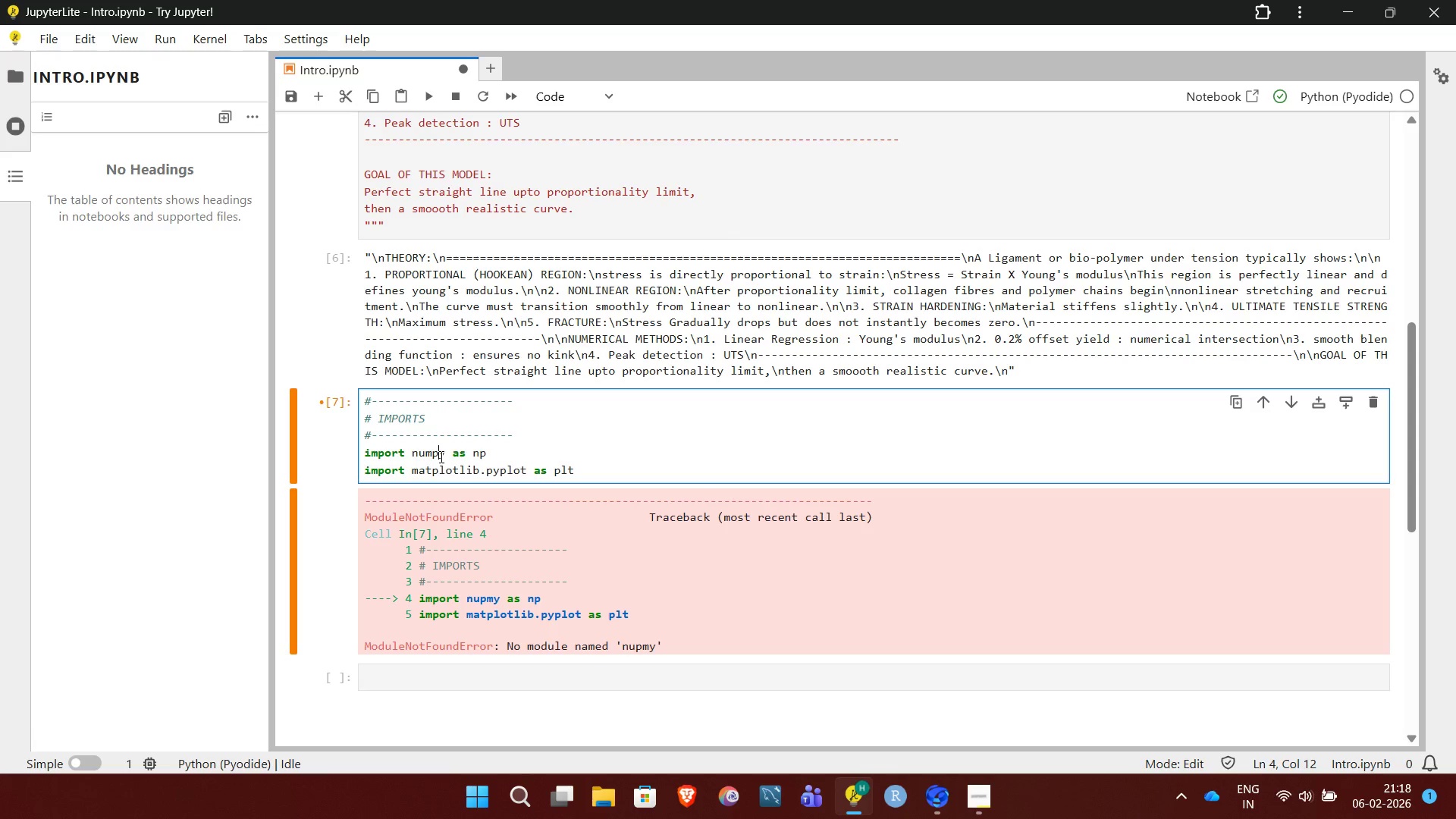 
key(Shift+Enter)
 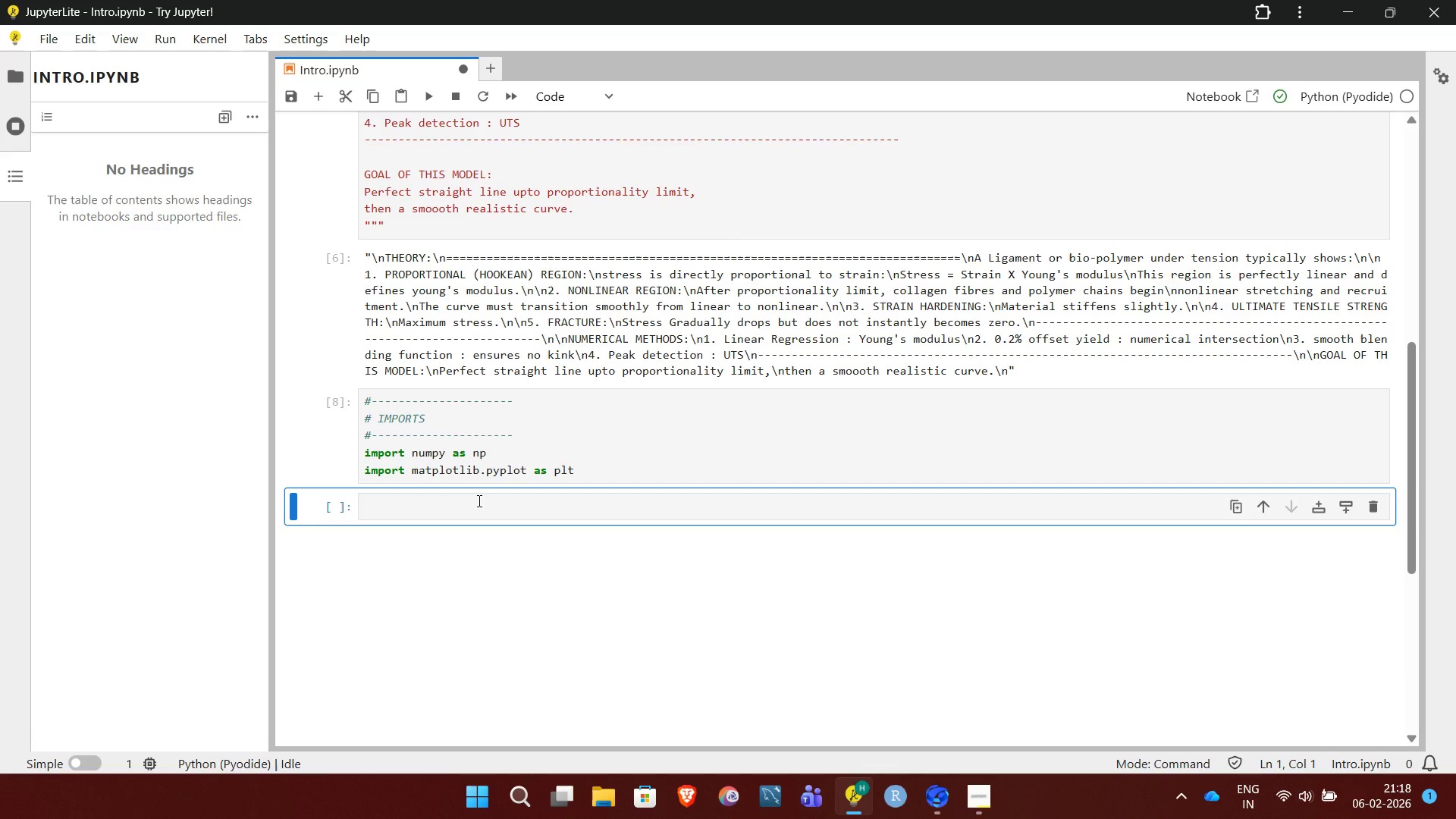 
left_click([478, 500])
 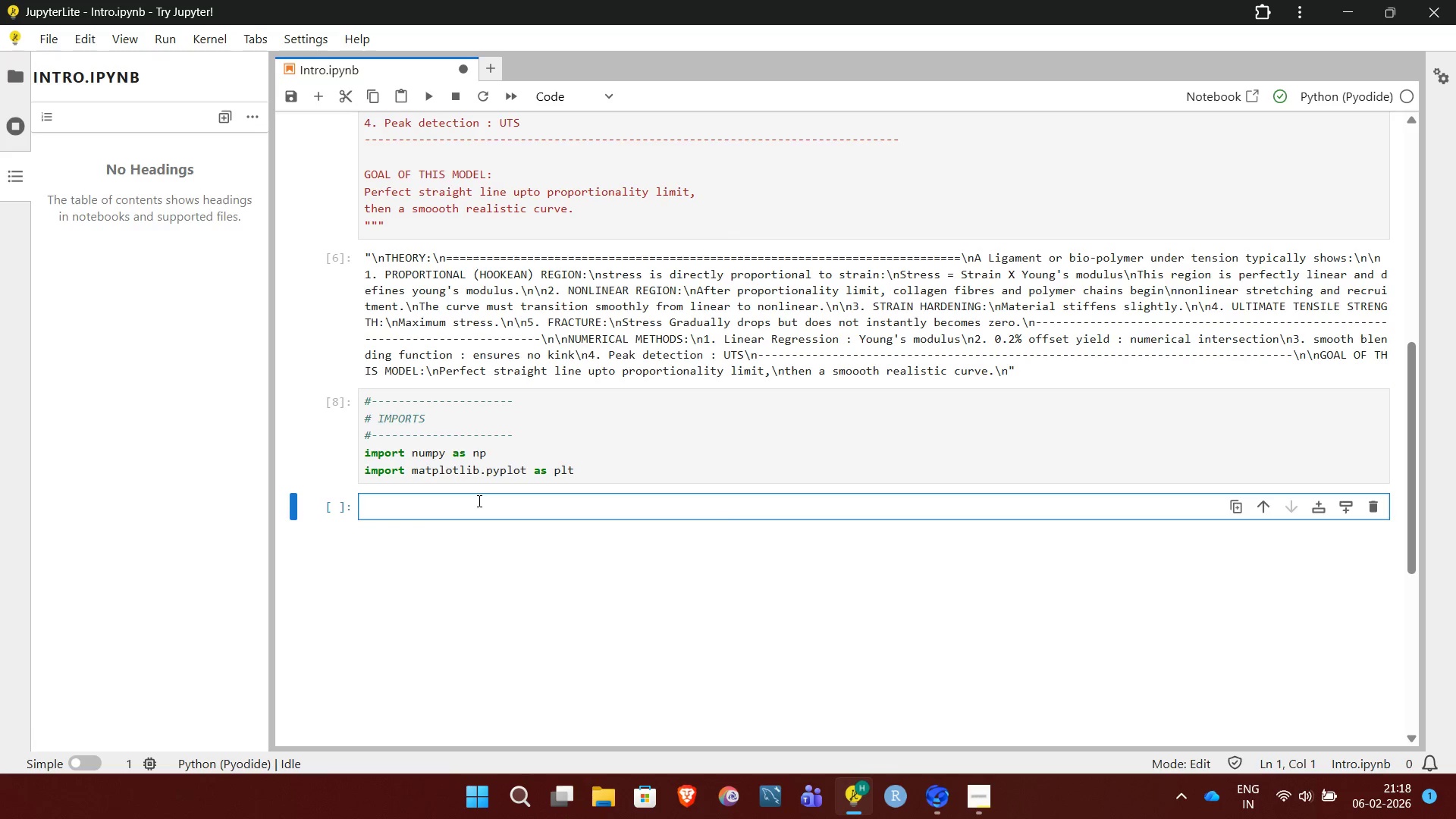 
key(Shift+3)
 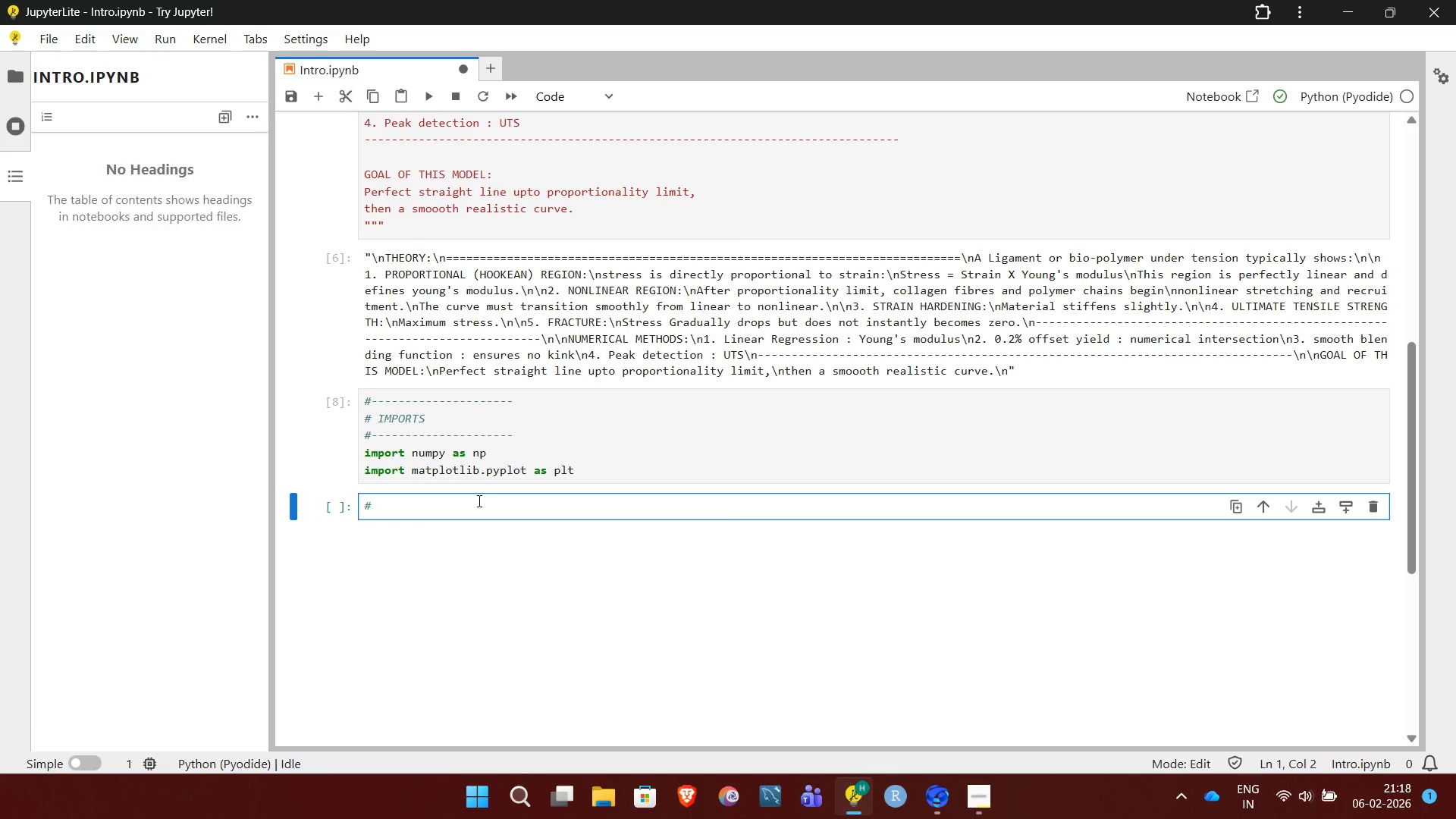 
hold_key(key=Minus, duration=1.44)
 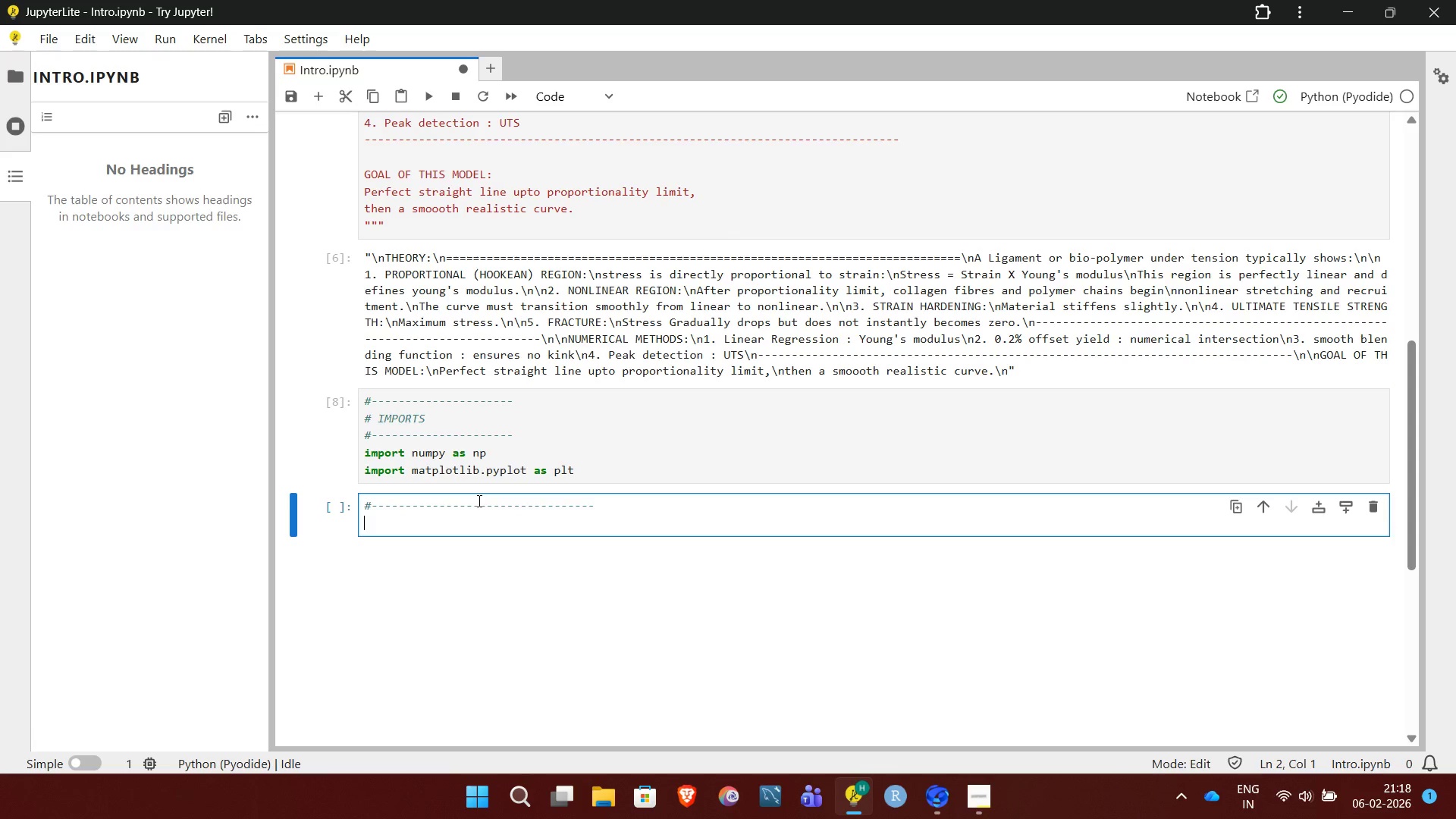 
key(Enter)
 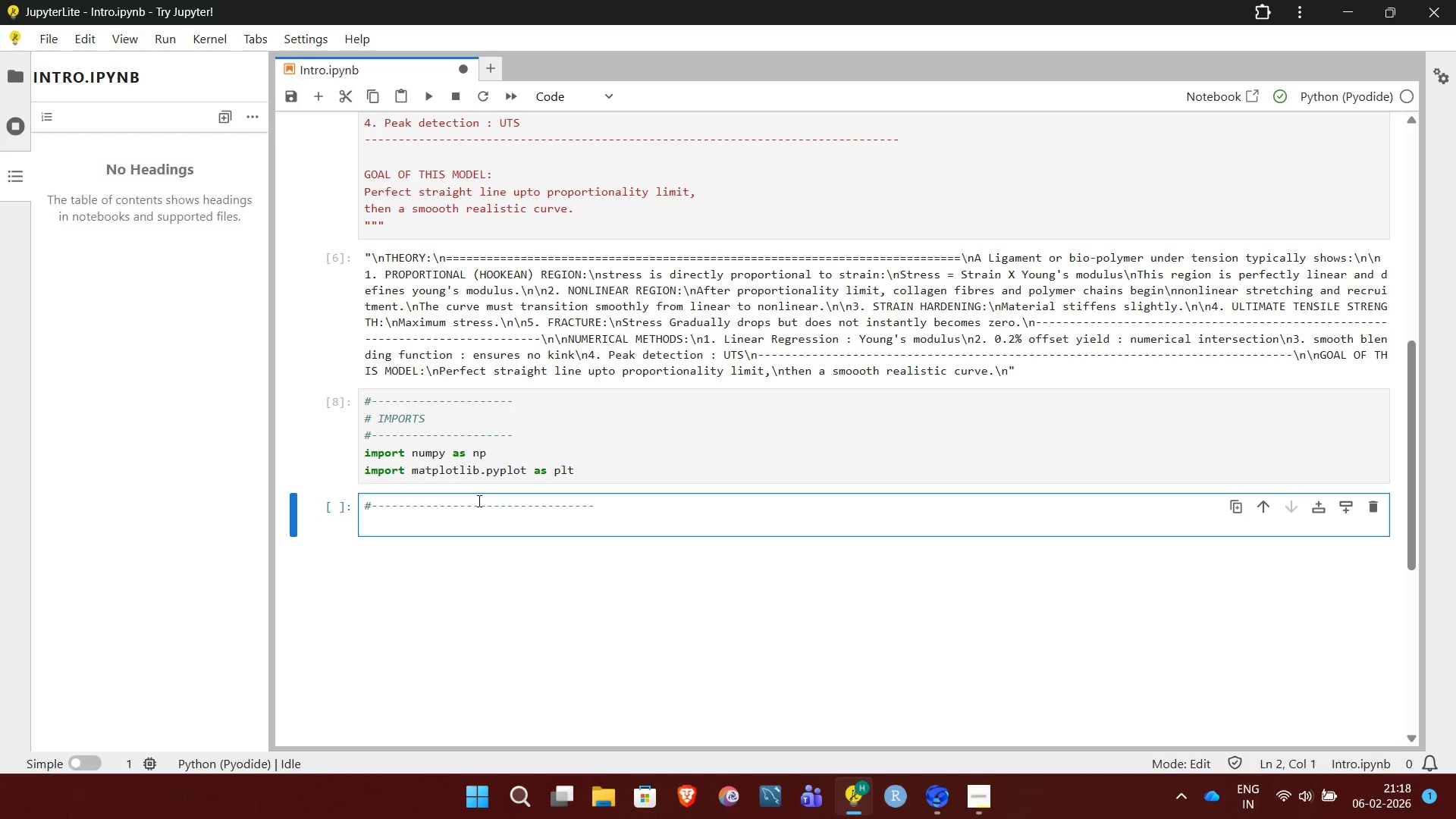 
key(Shift+3)
 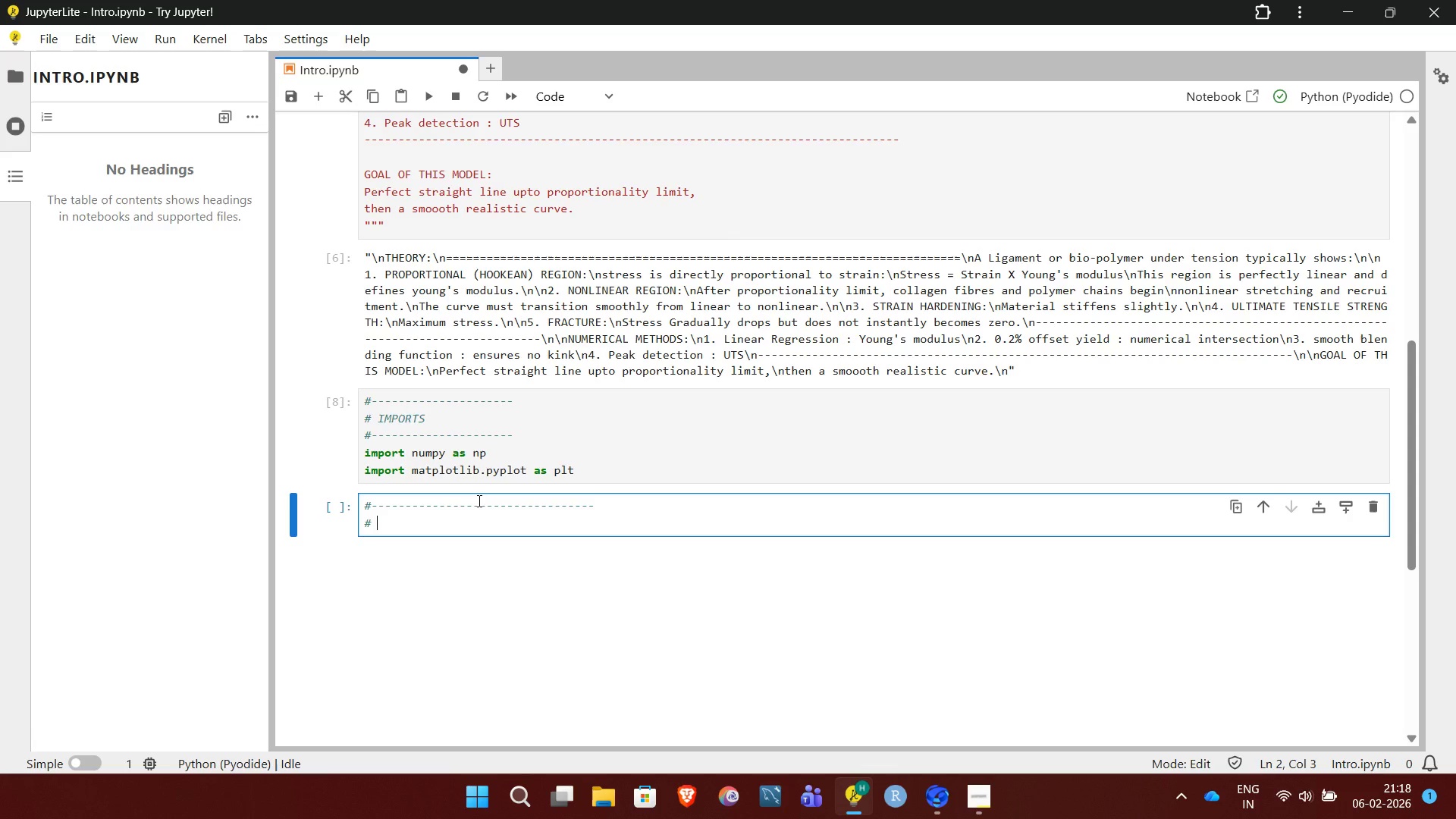 
key(Space)
 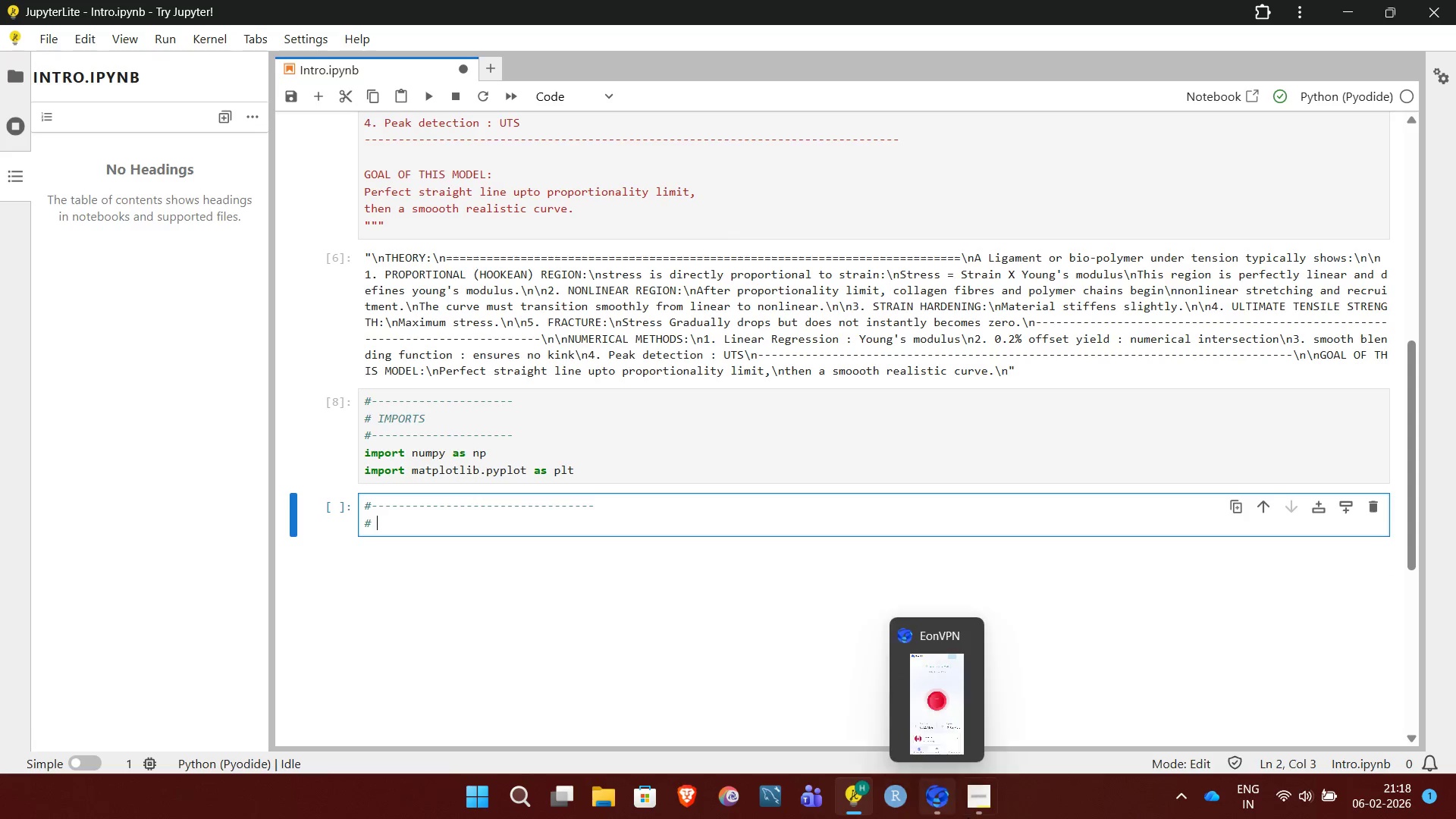 
left_click([980, 815])